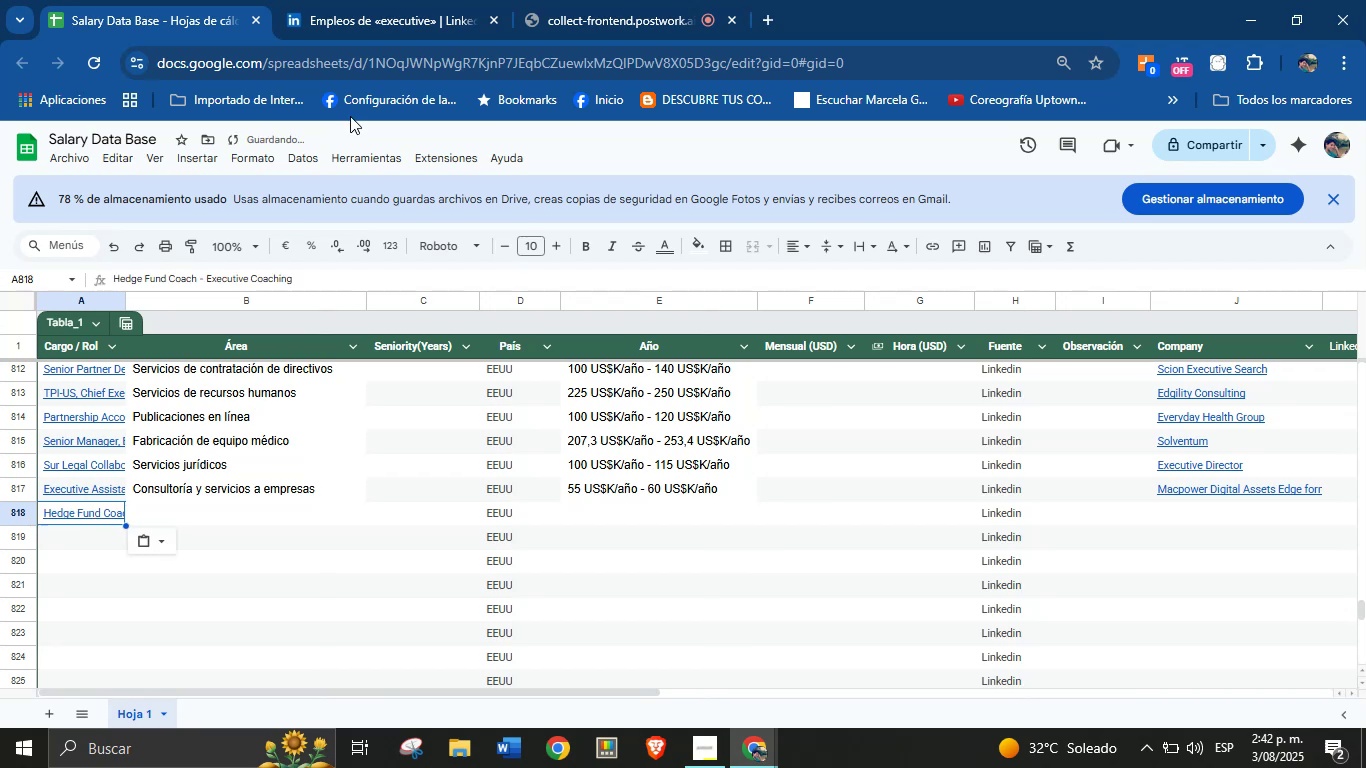 
left_click([459, 0])
 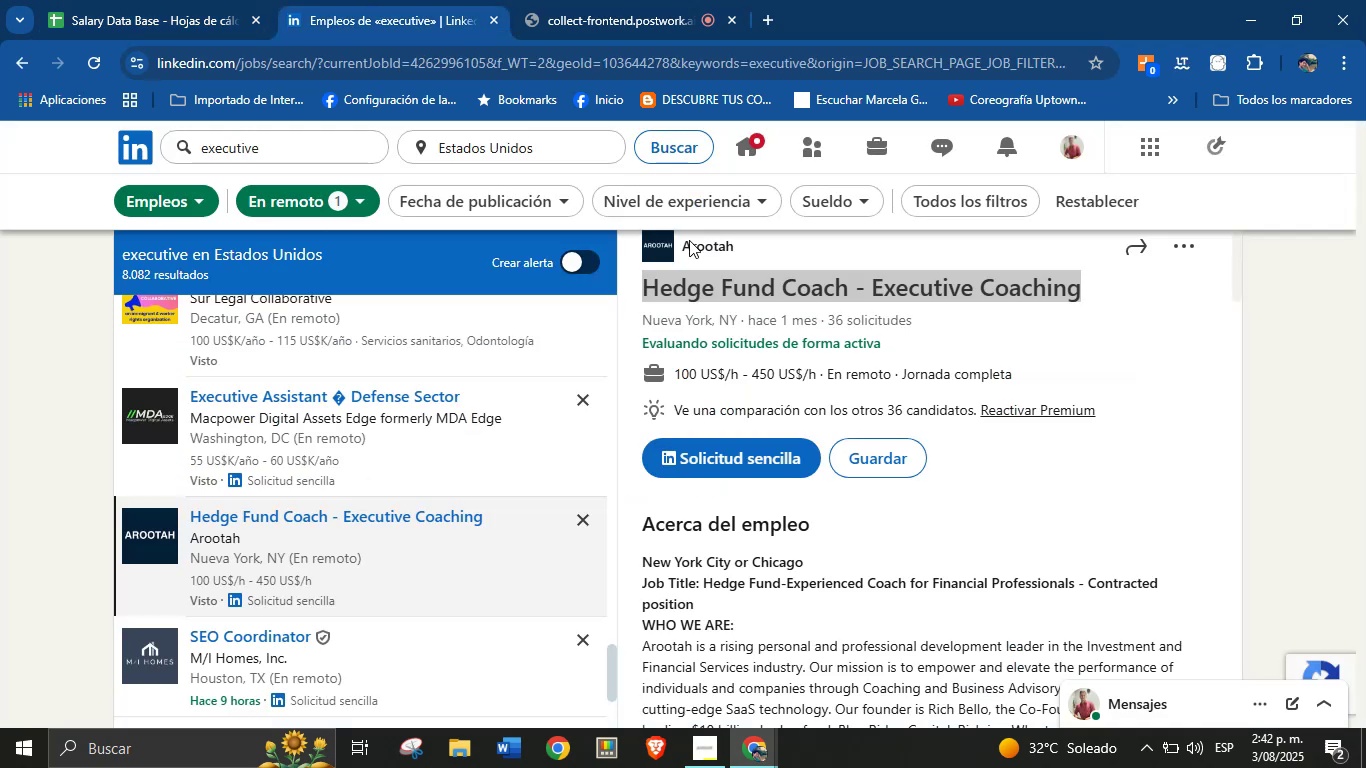 
left_click([782, 251])
 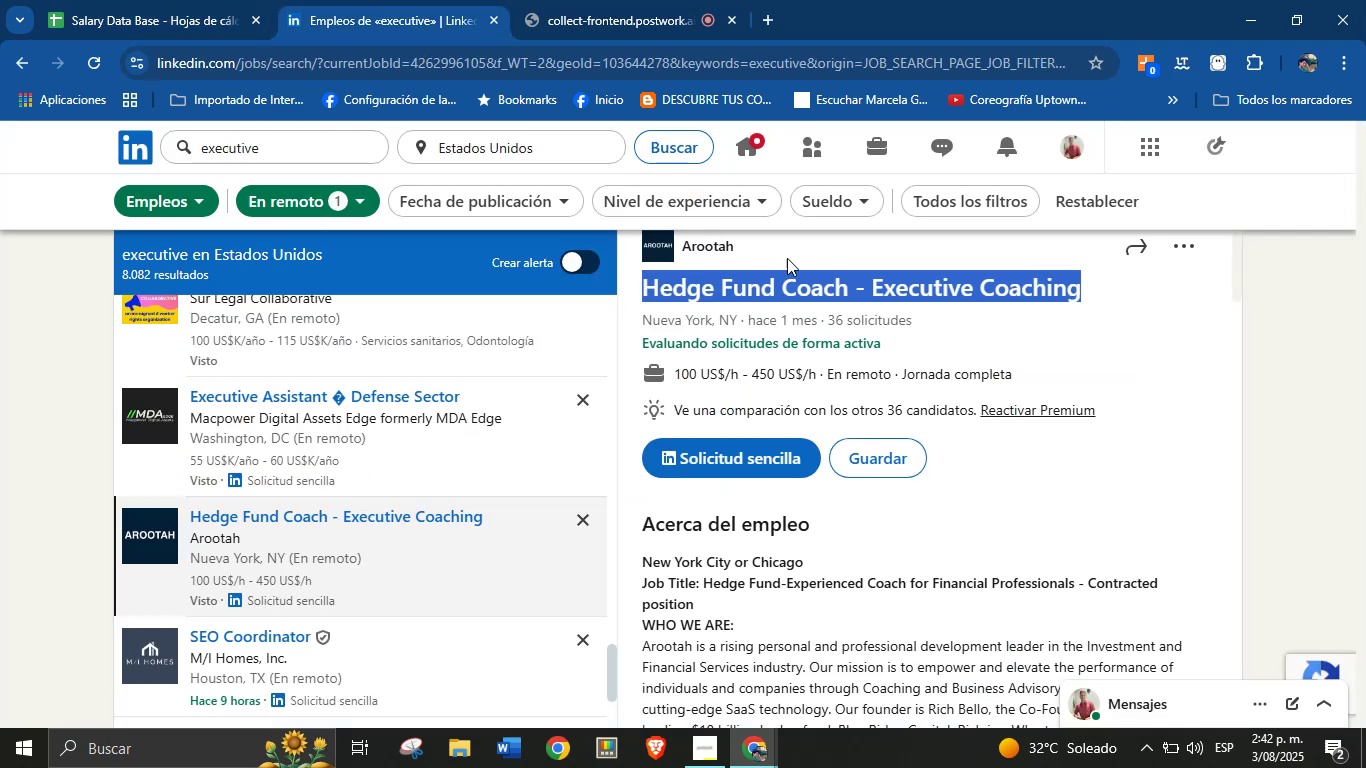 
left_click([818, 244])
 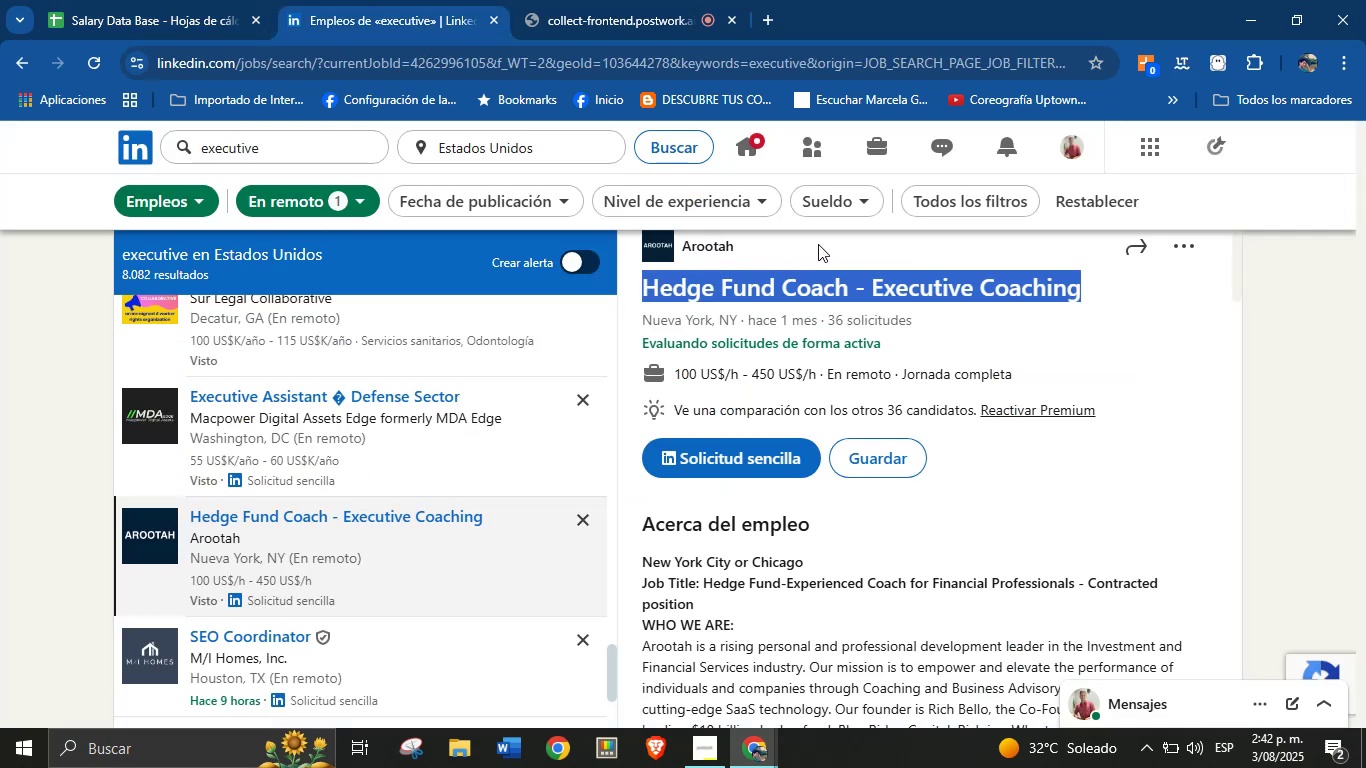 
scroll: coordinate [737, 345], scroll_direction: up, amount: 1.0
 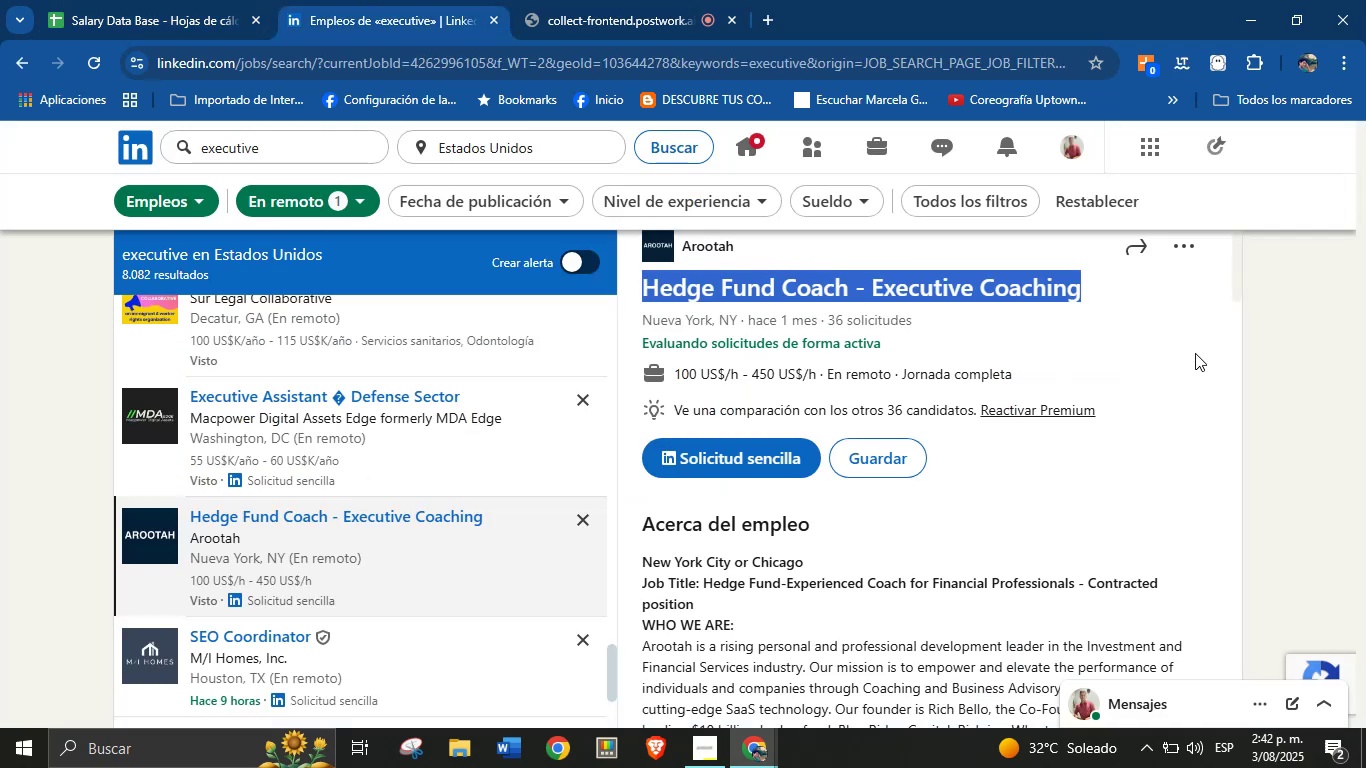 
left_click([1268, 341])
 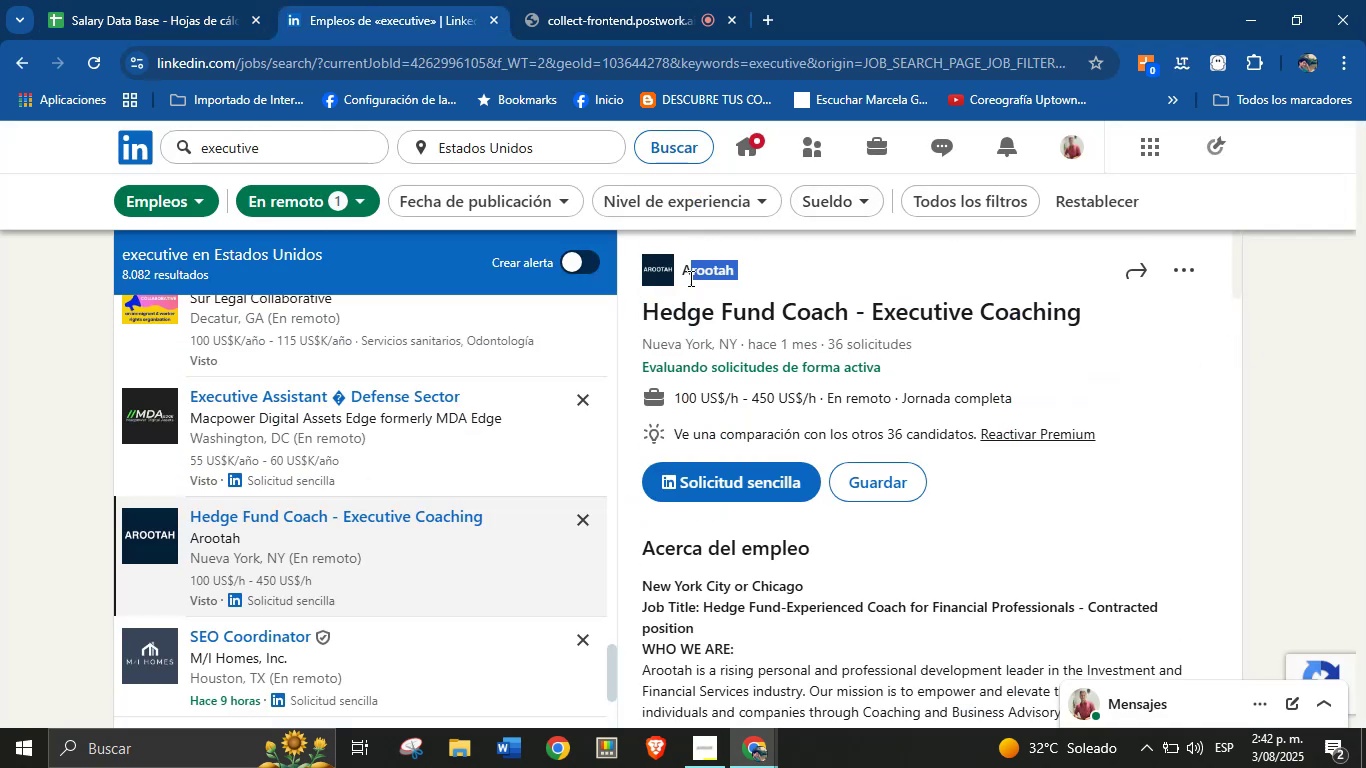 
key(Control+C)
 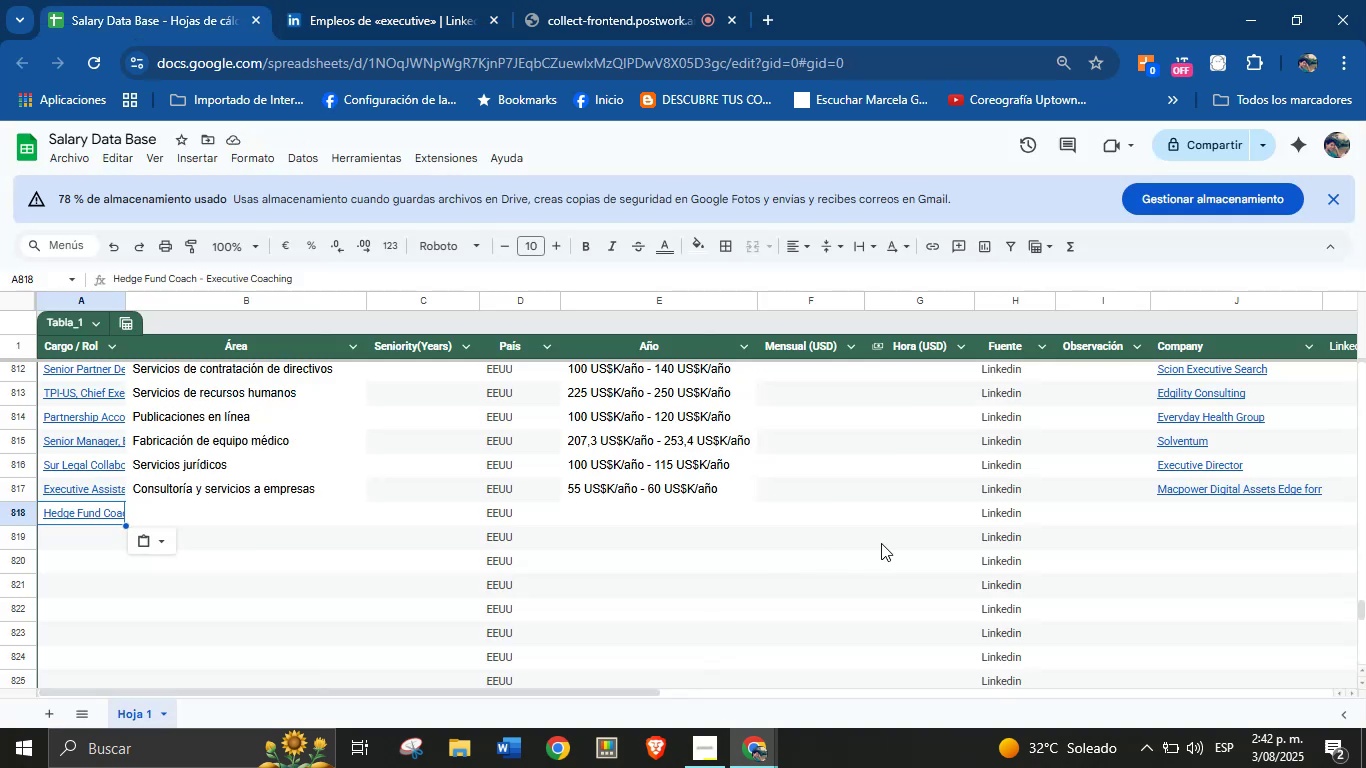 
left_click([1180, 513])
 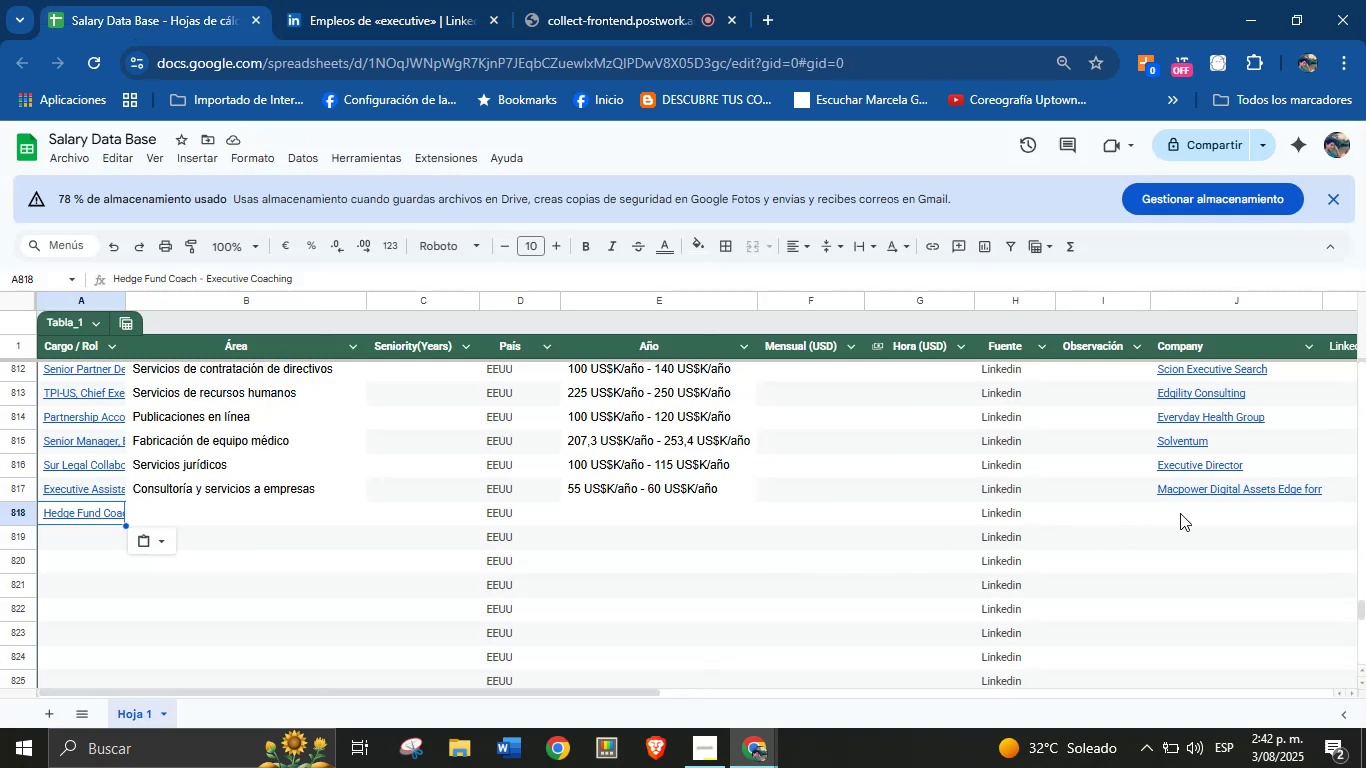 
key(Control+V)
 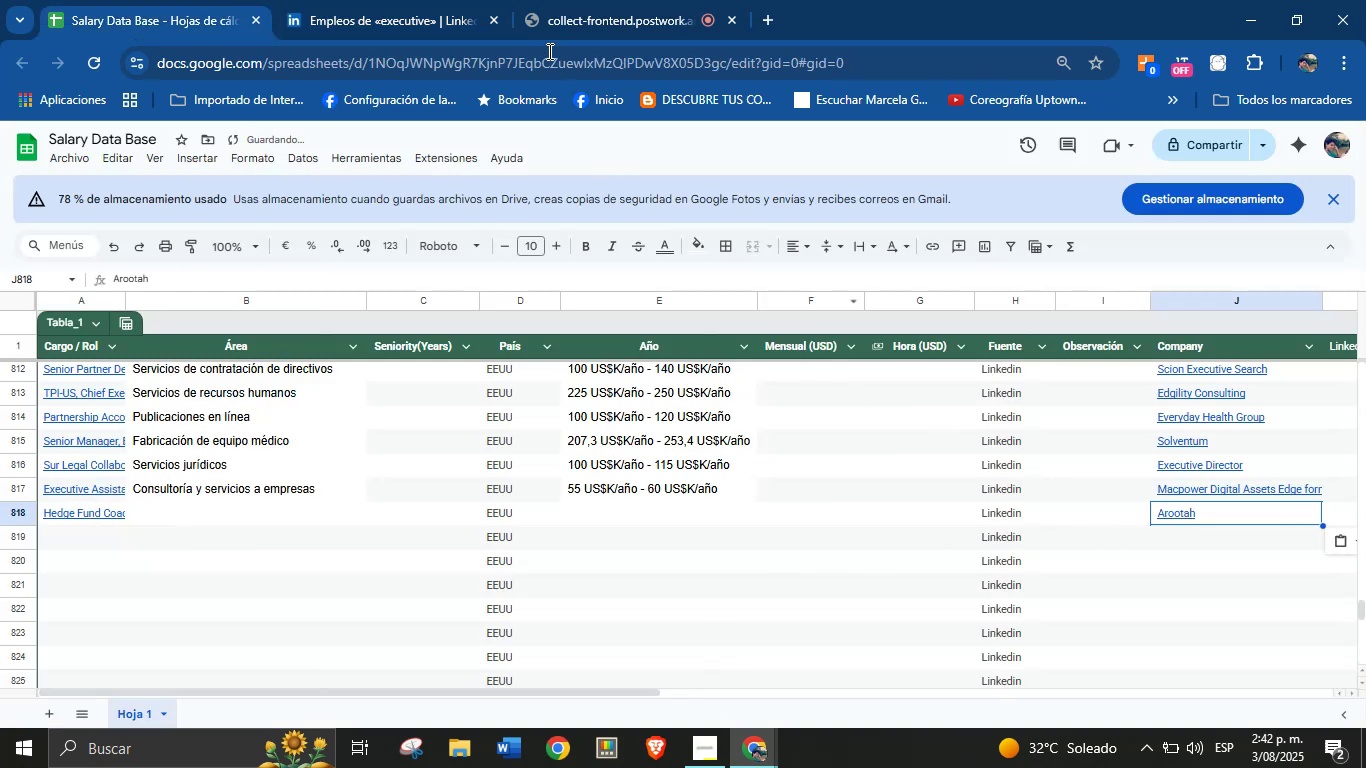 
left_click([446, 0])
 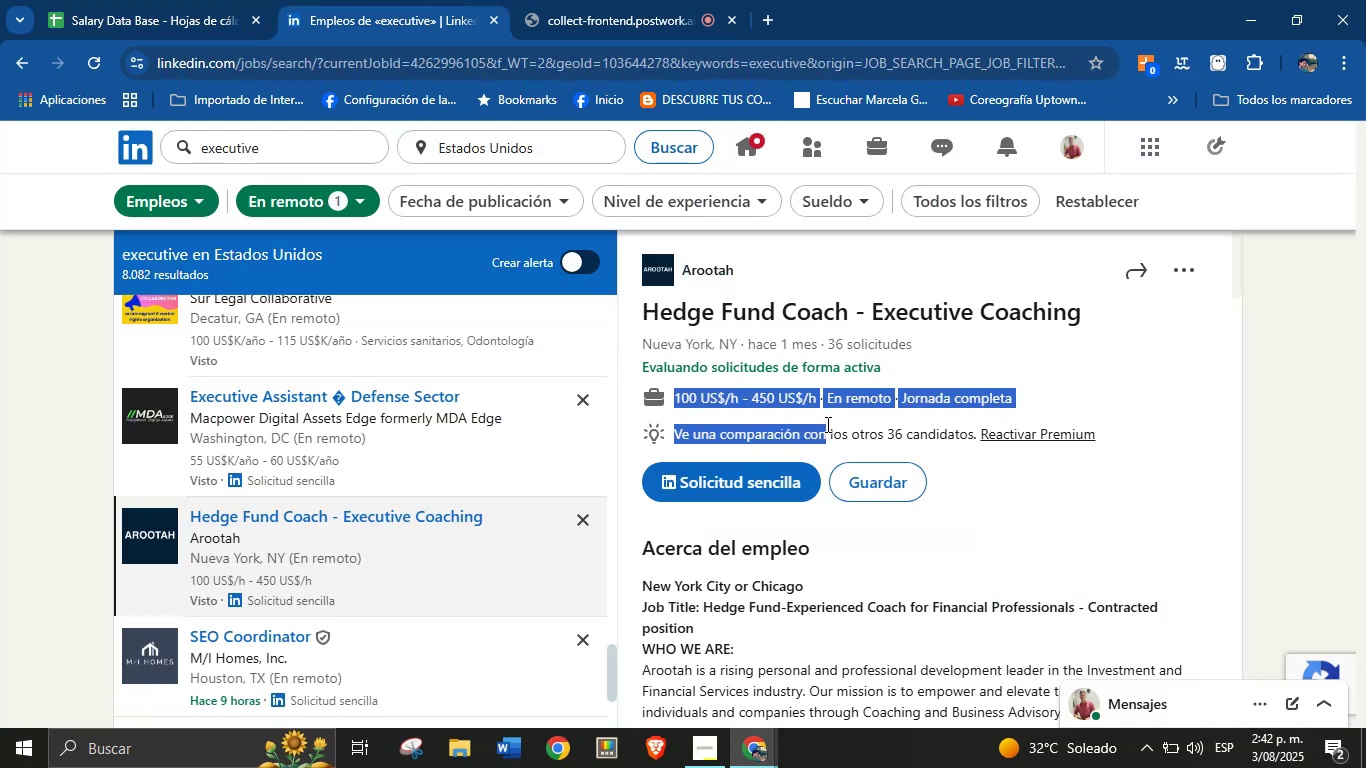 
key(Control+C)
 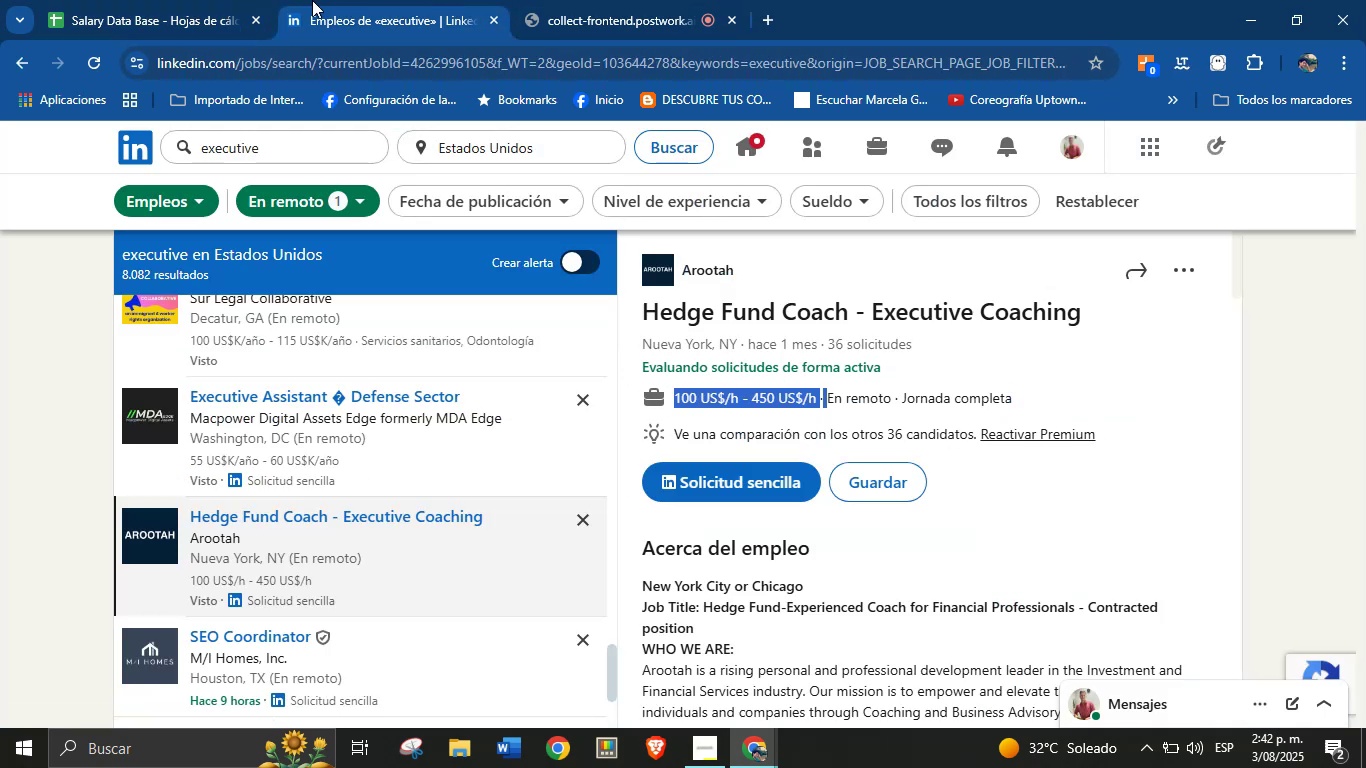 
left_click([256, 0])
 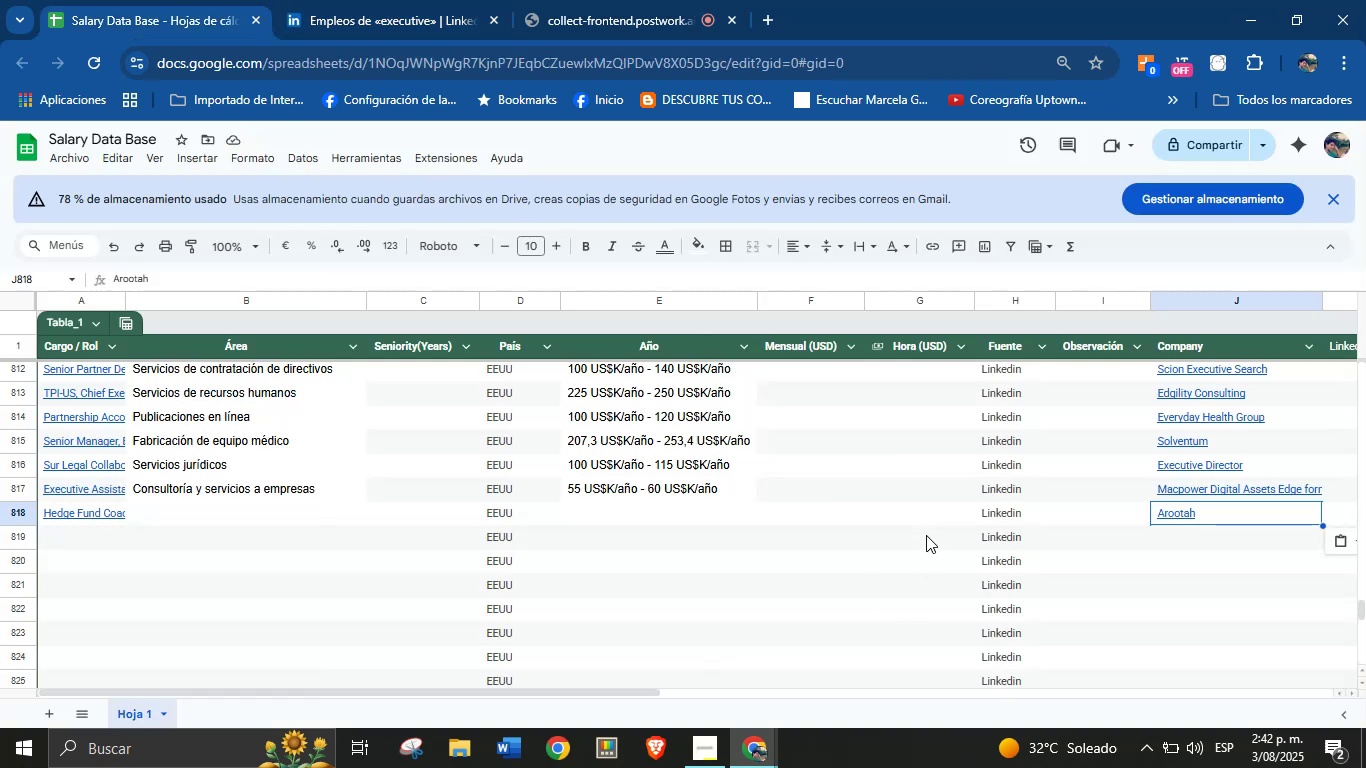 
key(Control+V)
 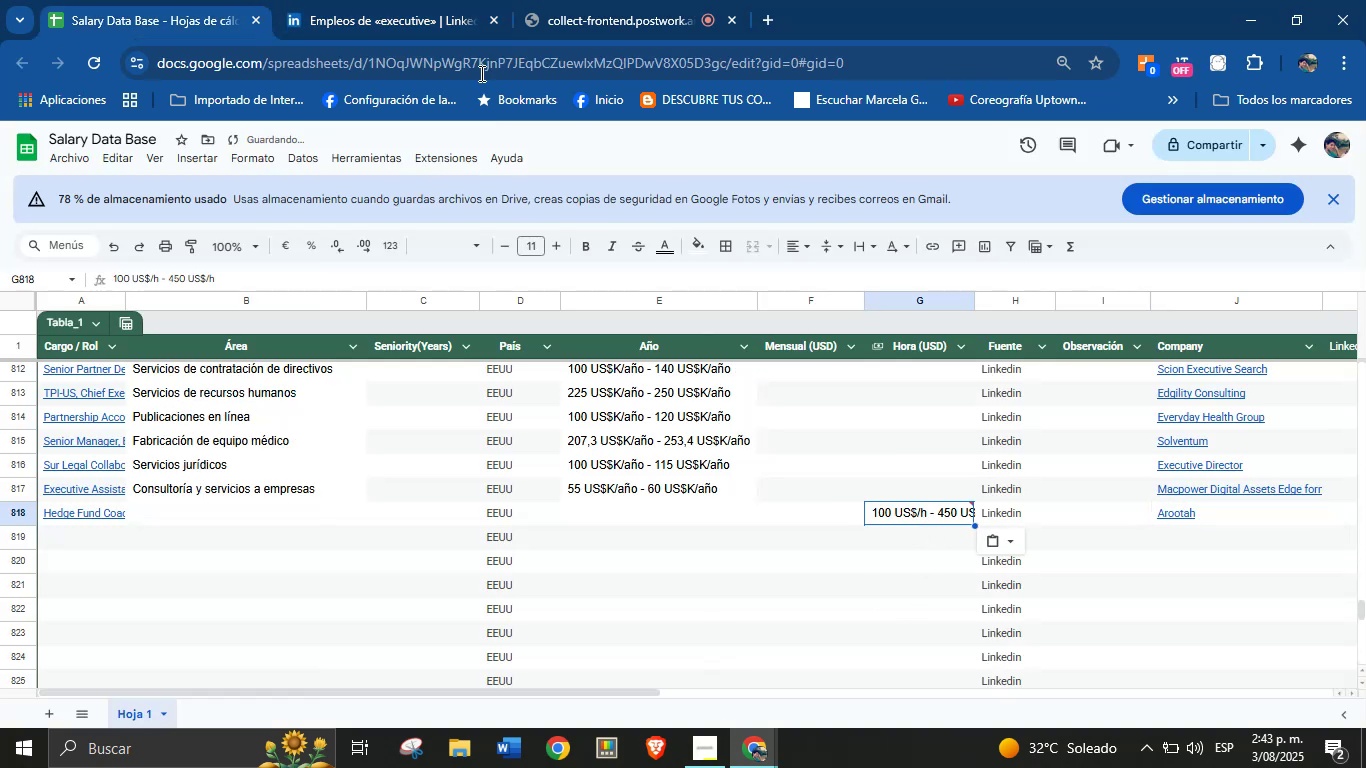 
left_click([384, 0])
 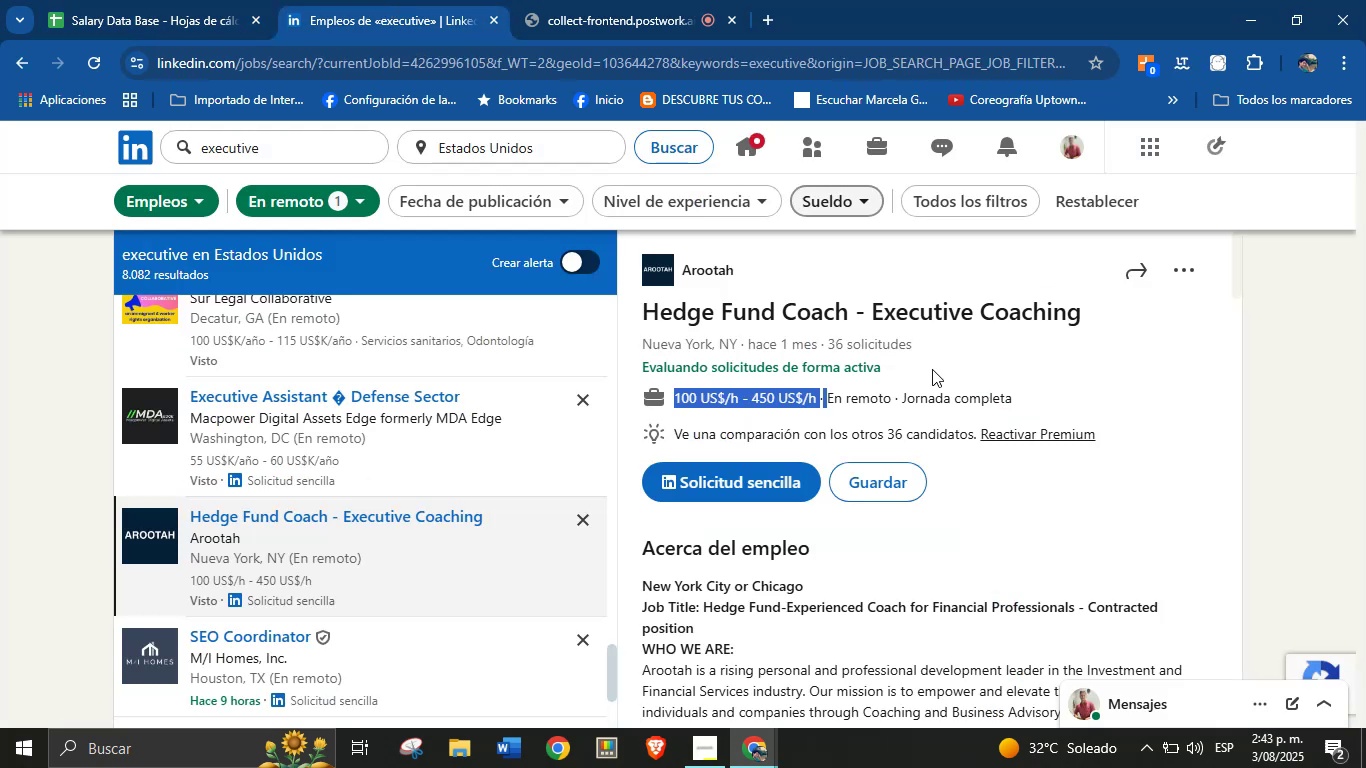 
scroll: coordinate [871, 629], scroll_direction: down, amount: 30.0
 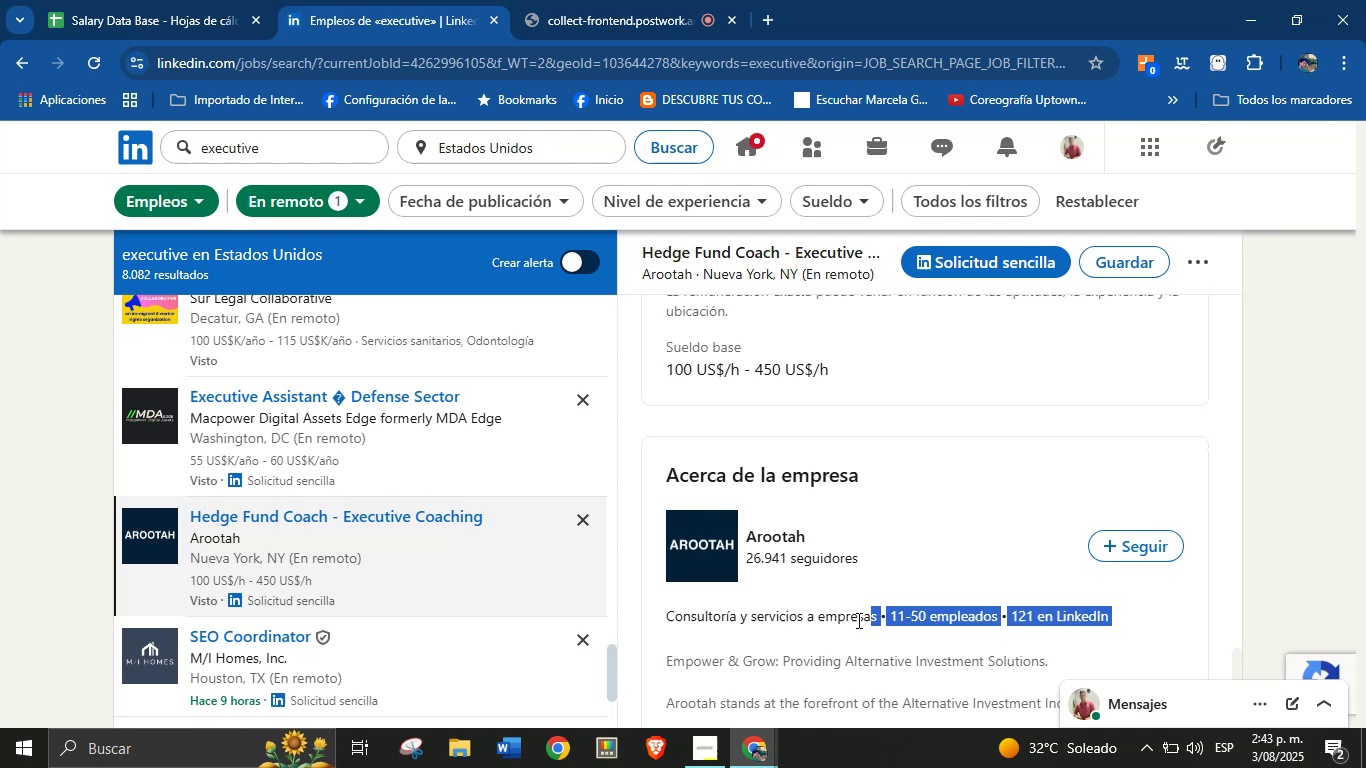 
left_click([745, 645])
 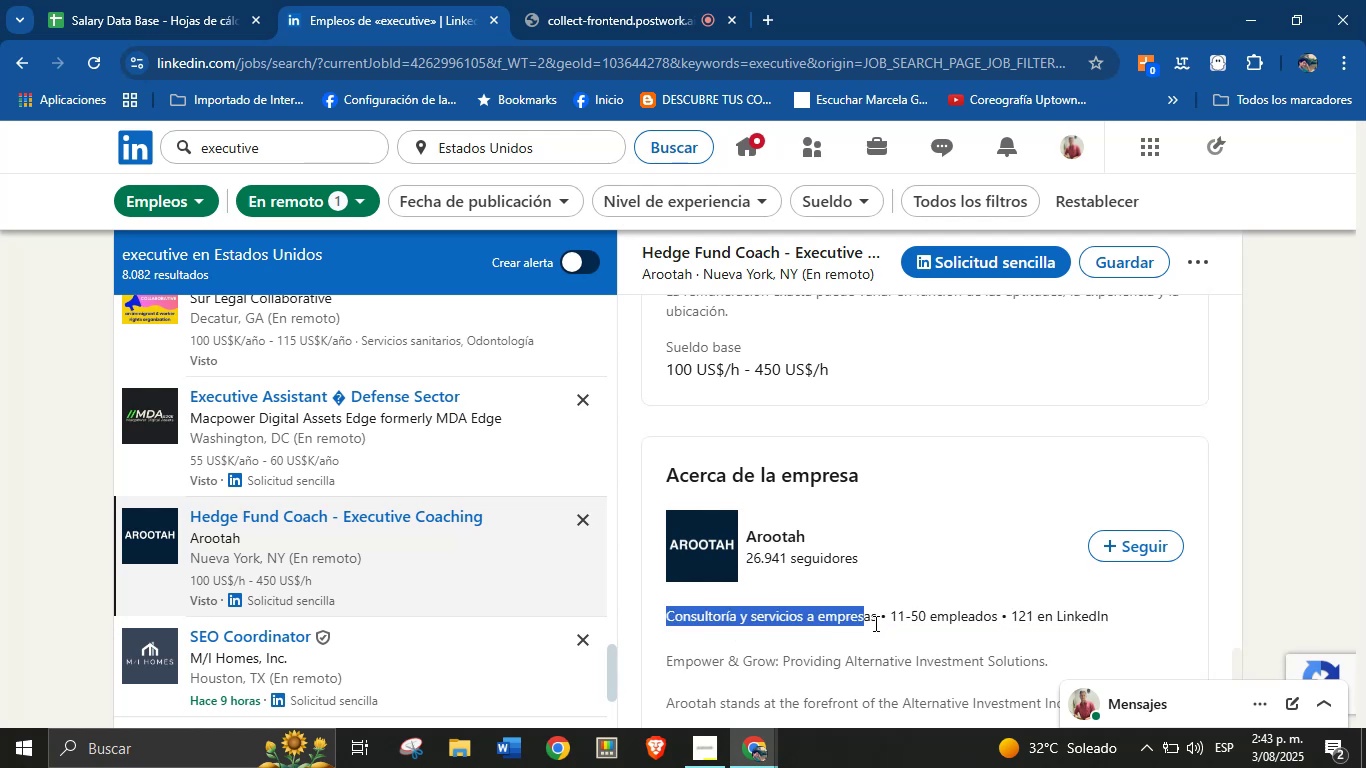 
key(Control+C)
 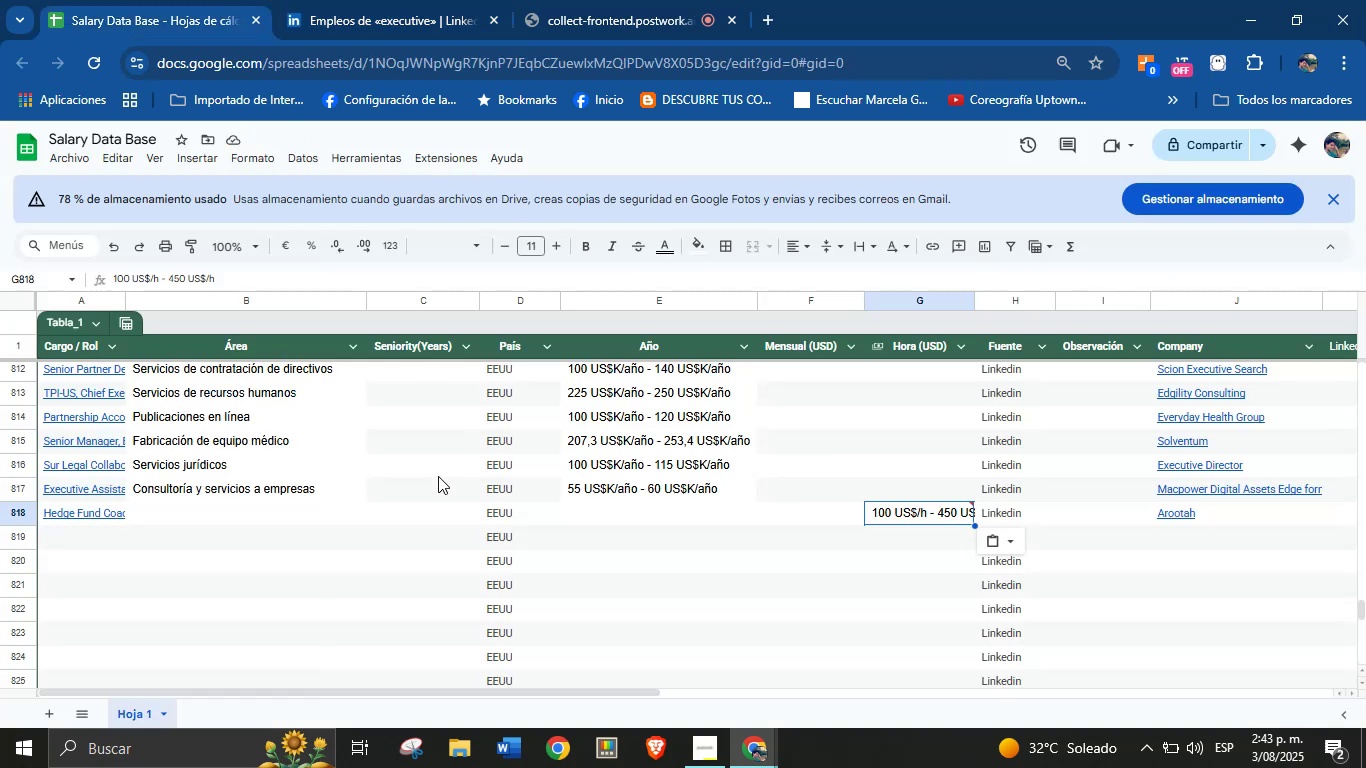 
left_click([231, 511])
 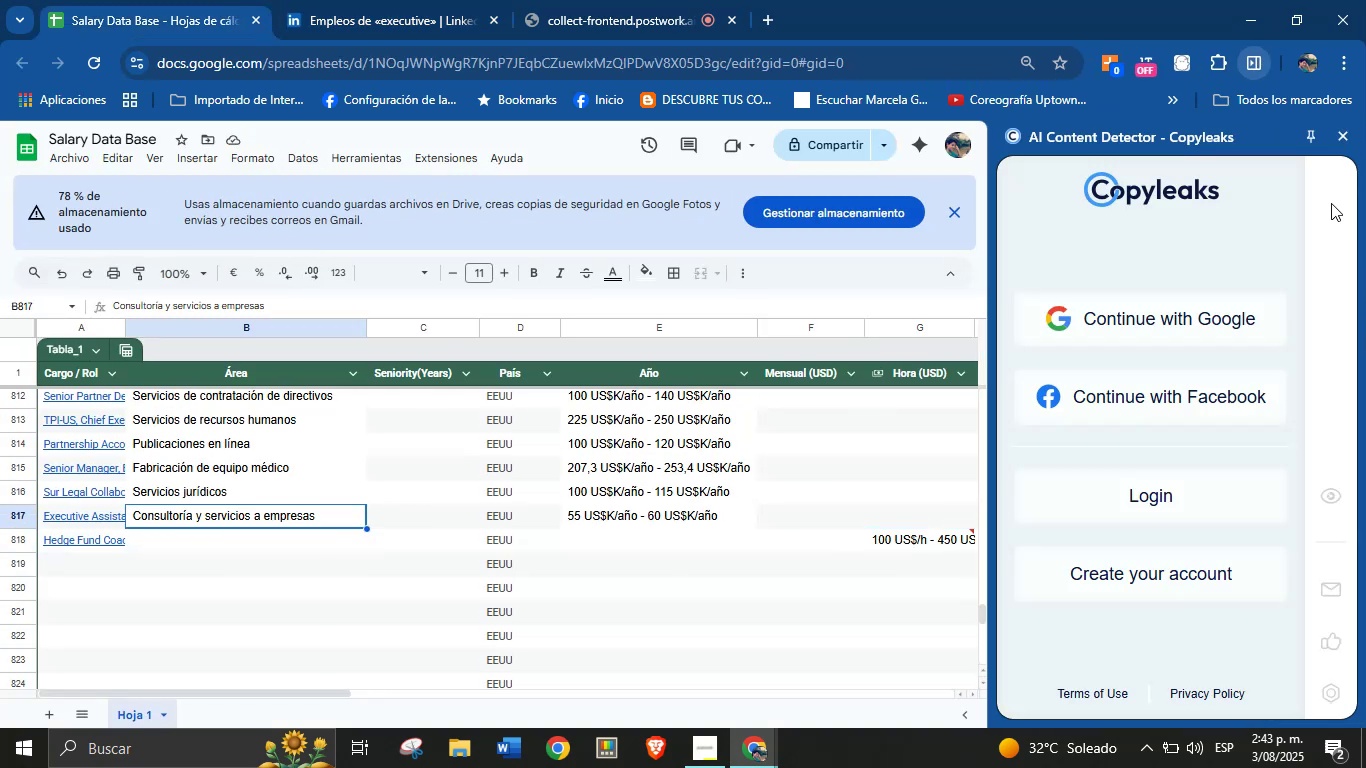 
left_click([1340, 137])
 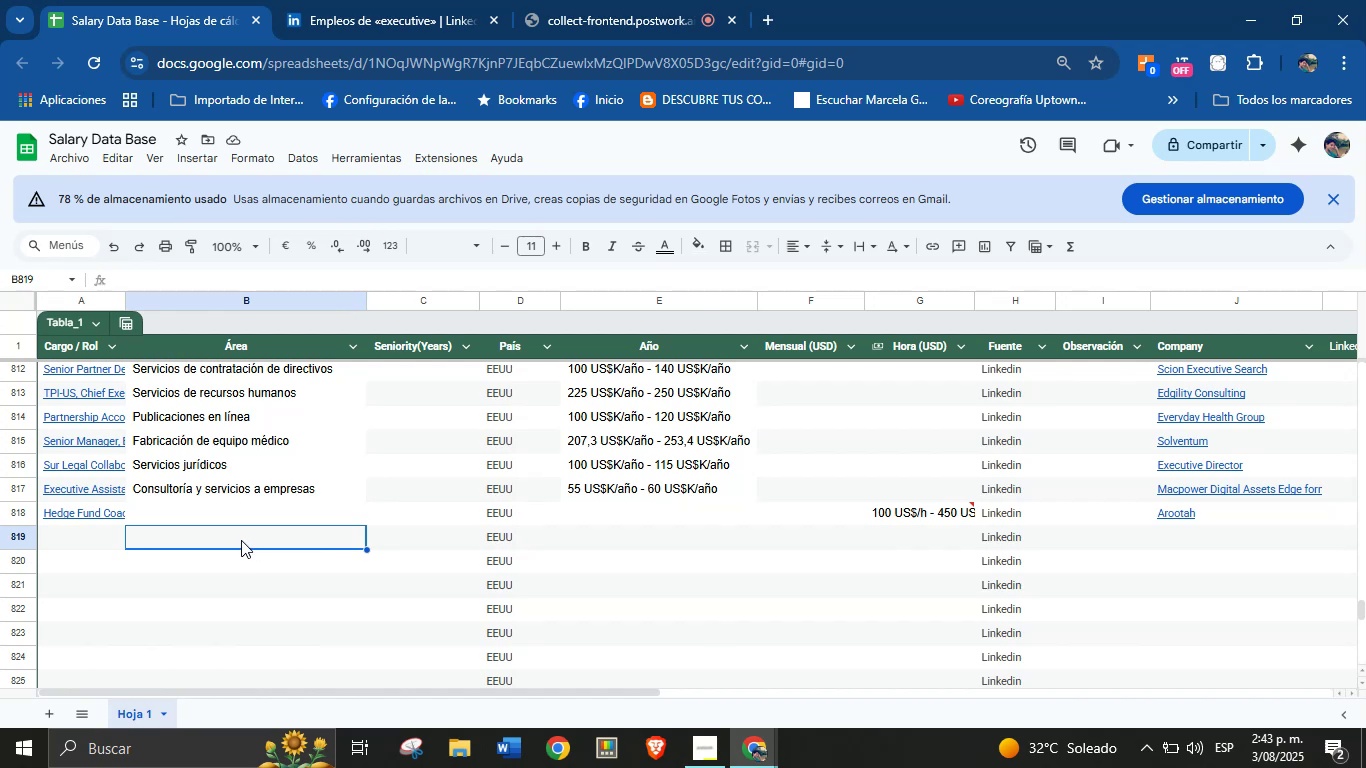 
key(Control+V)
 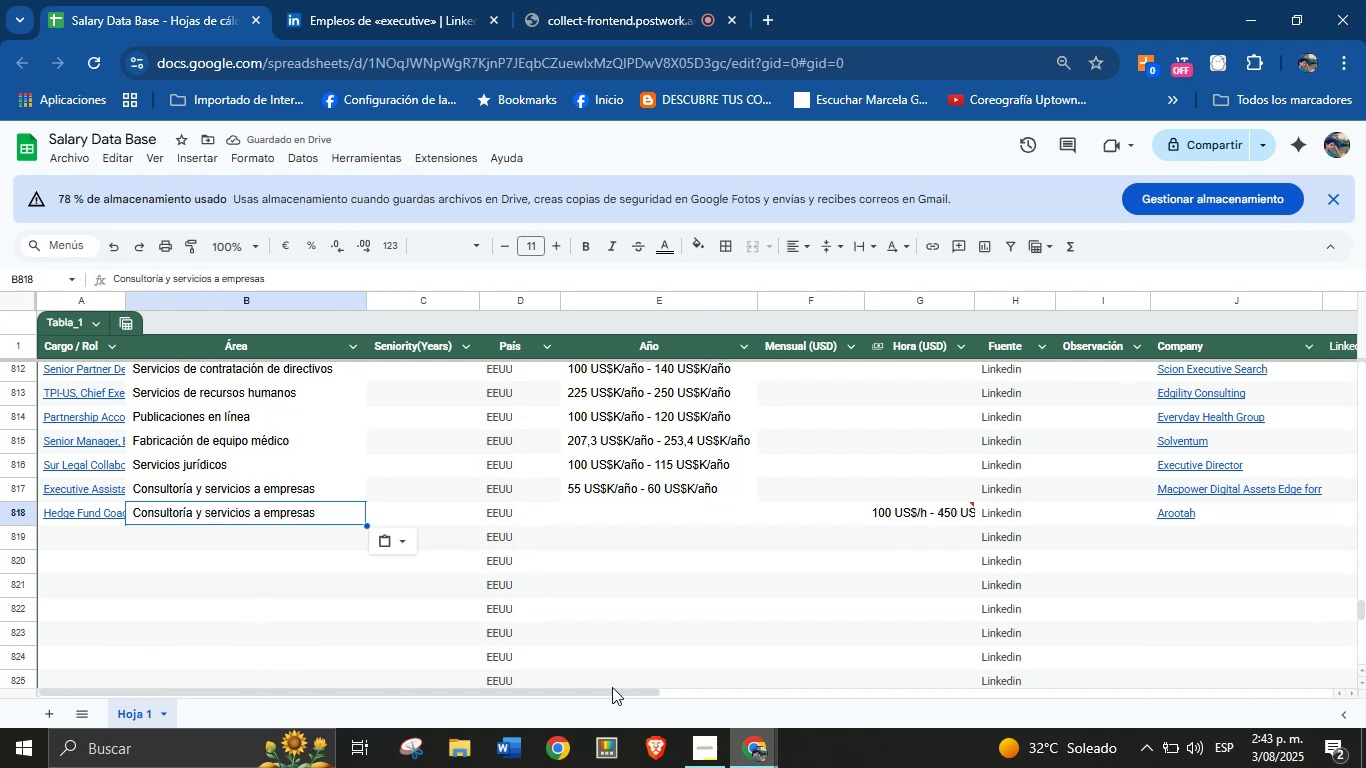 
left_click([89, 546])
 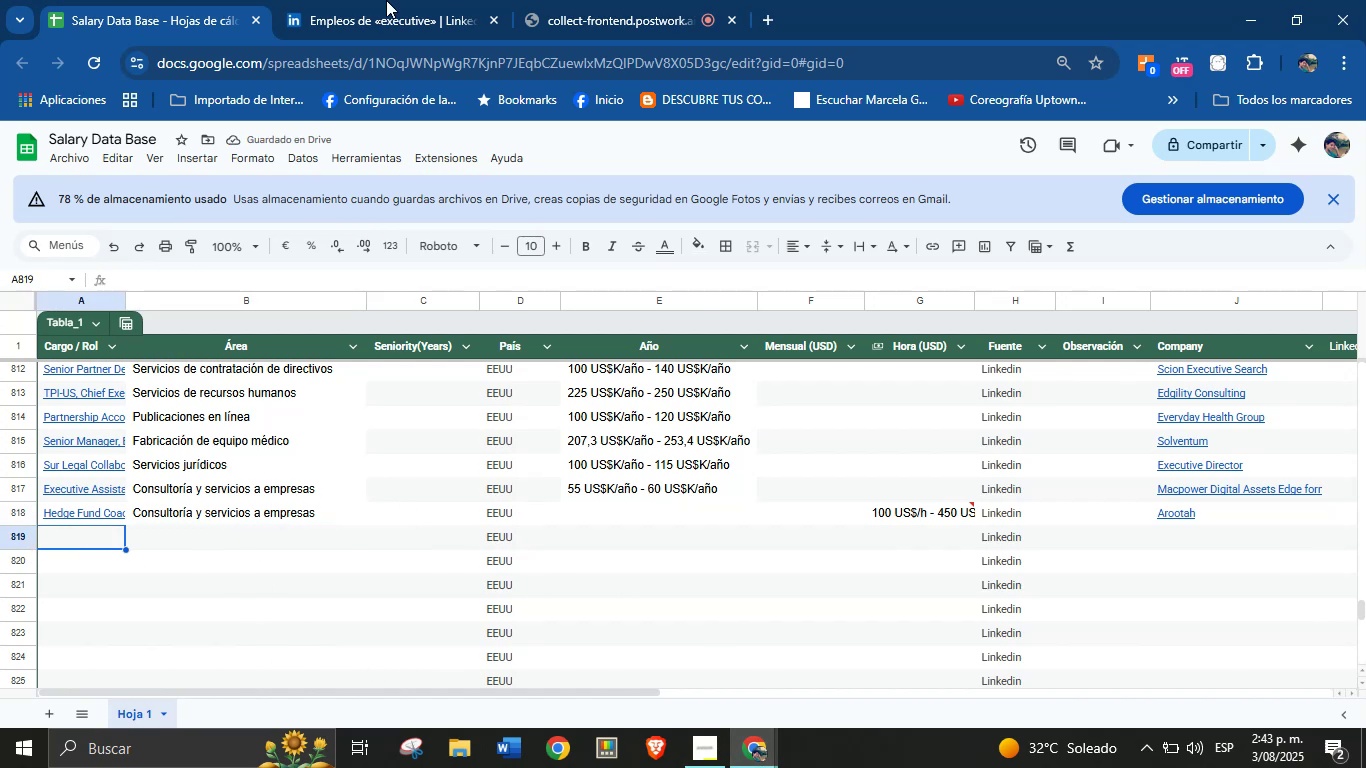 
left_click([470, 0])
 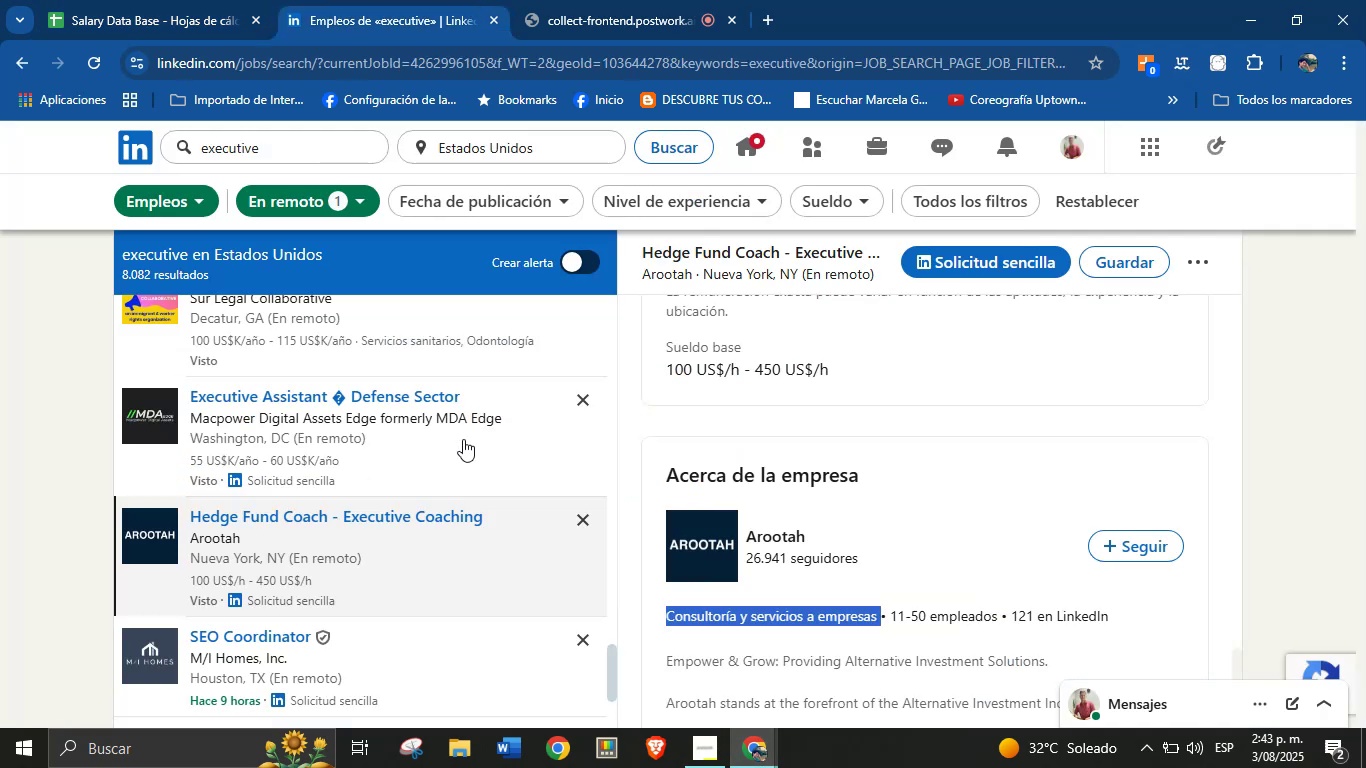 
scroll: coordinate [407, 590], scroll_direction: down, amount: 1.0
 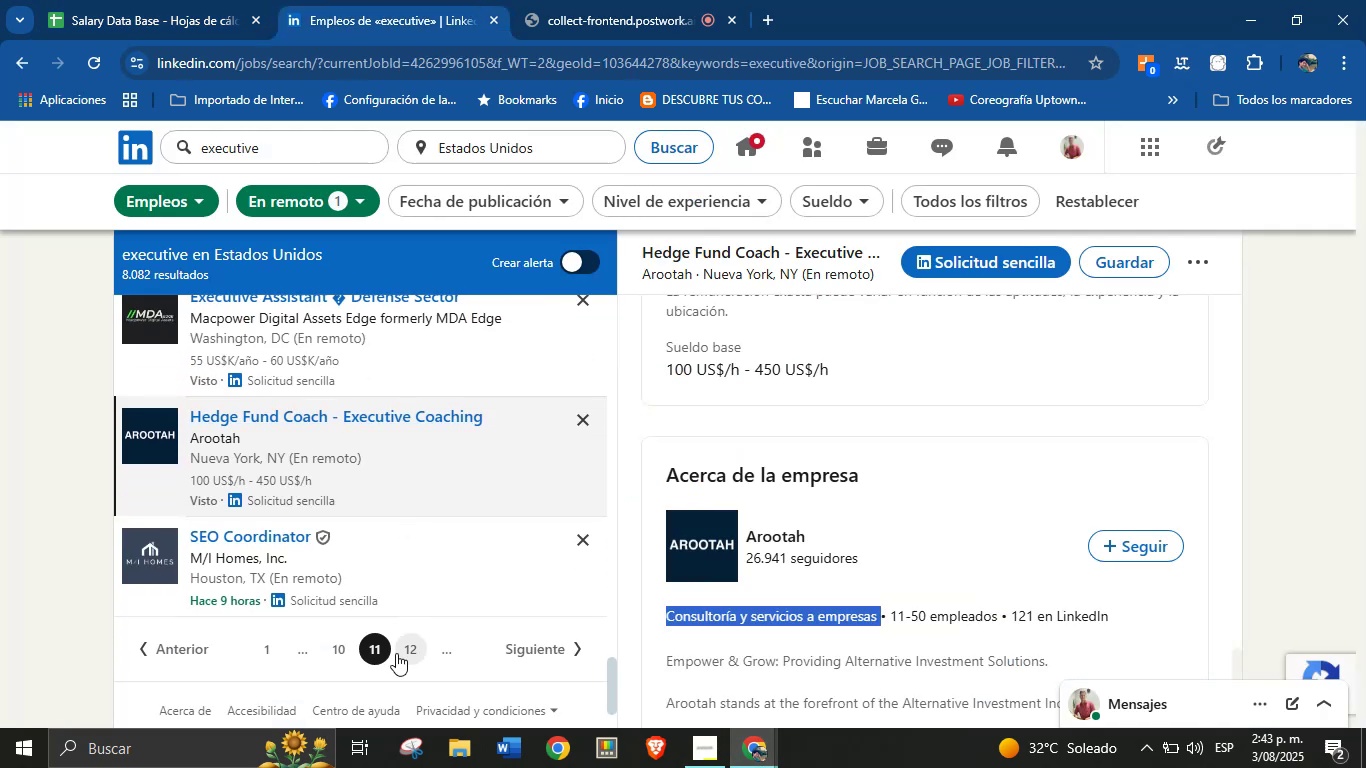 
left_click([406, 649])
 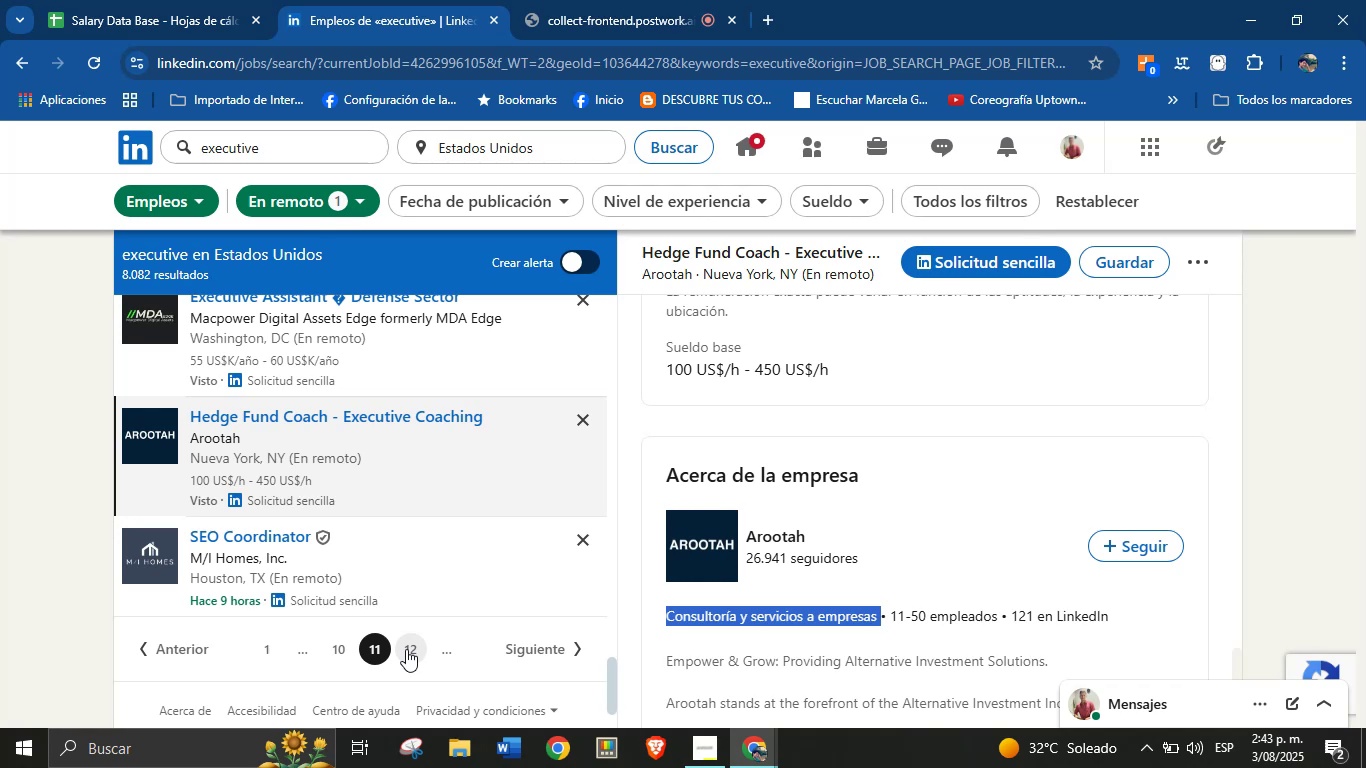 
wait(10.91)
 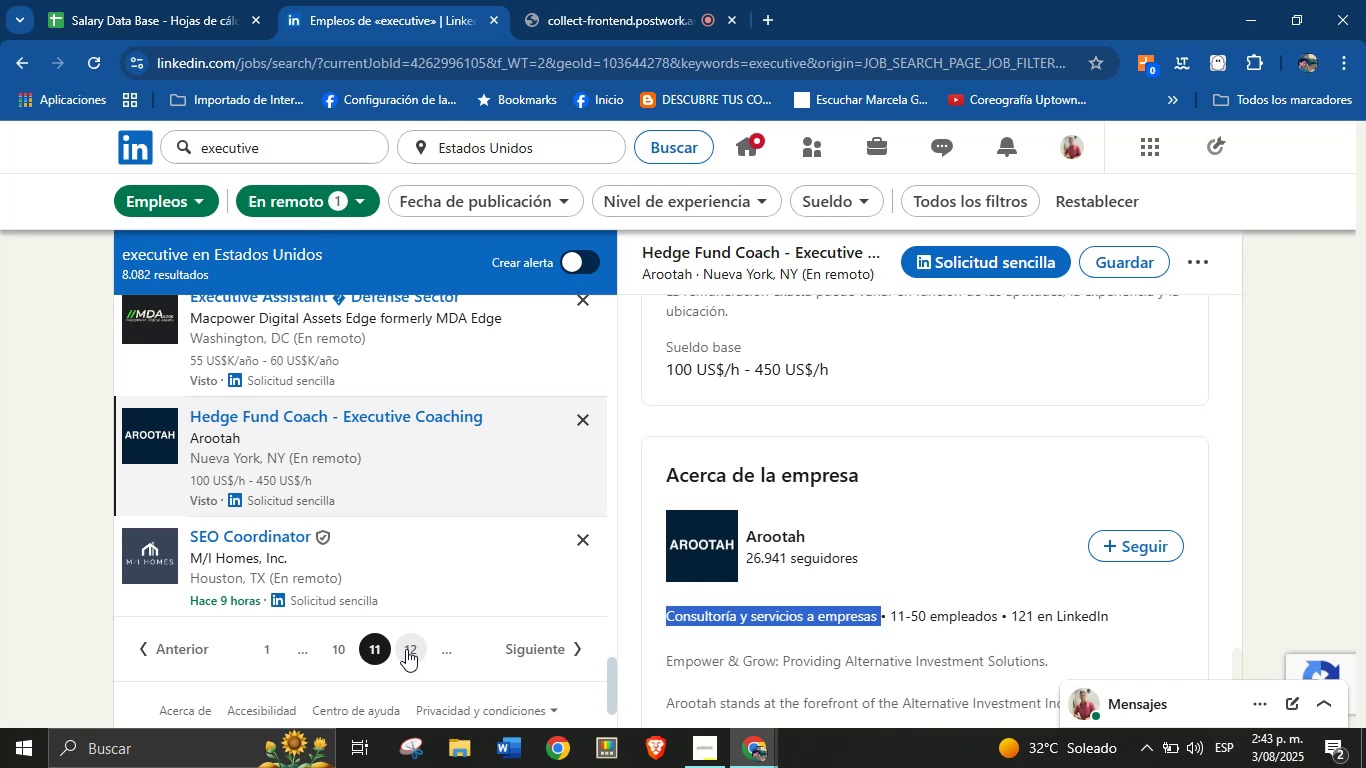 
scroll: coordinate [416, 514], scroll_direction: down, amount: 6.0
 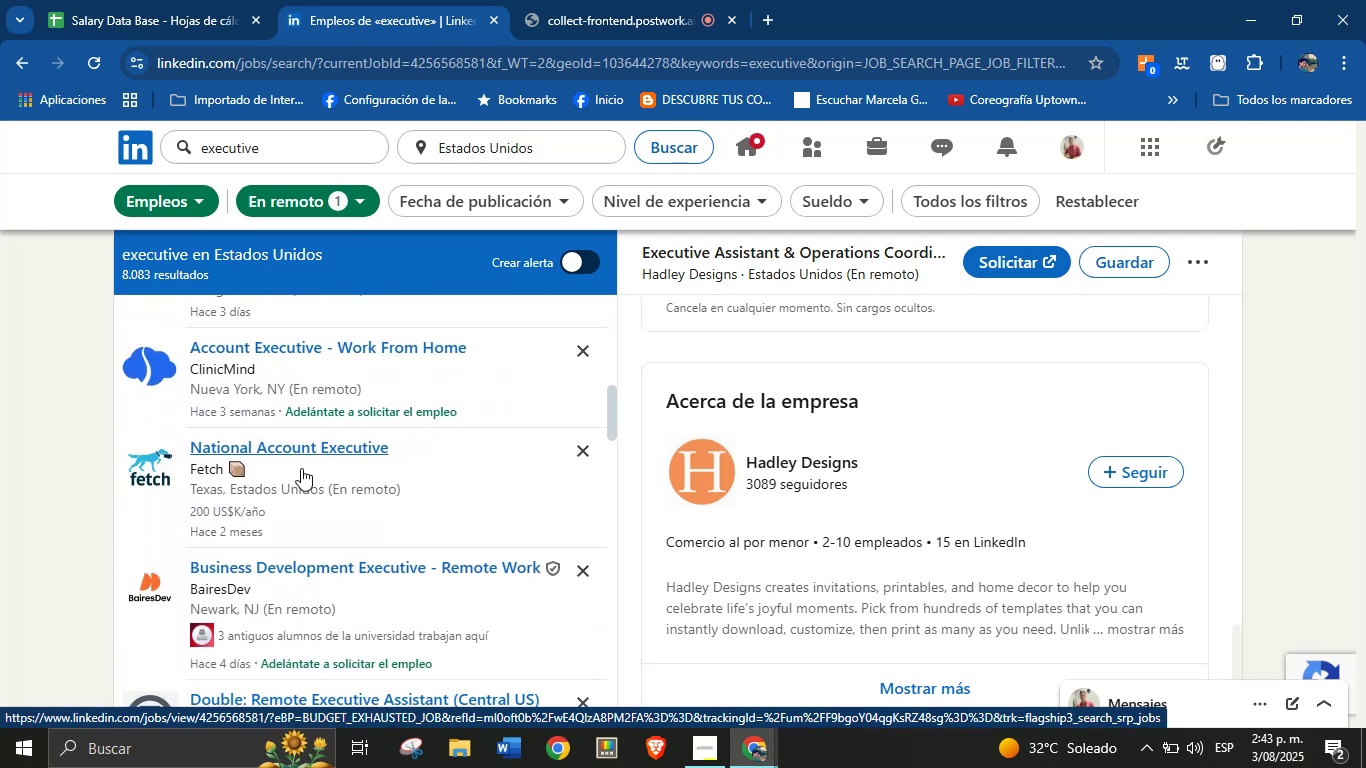 
left_click([283, 449])
 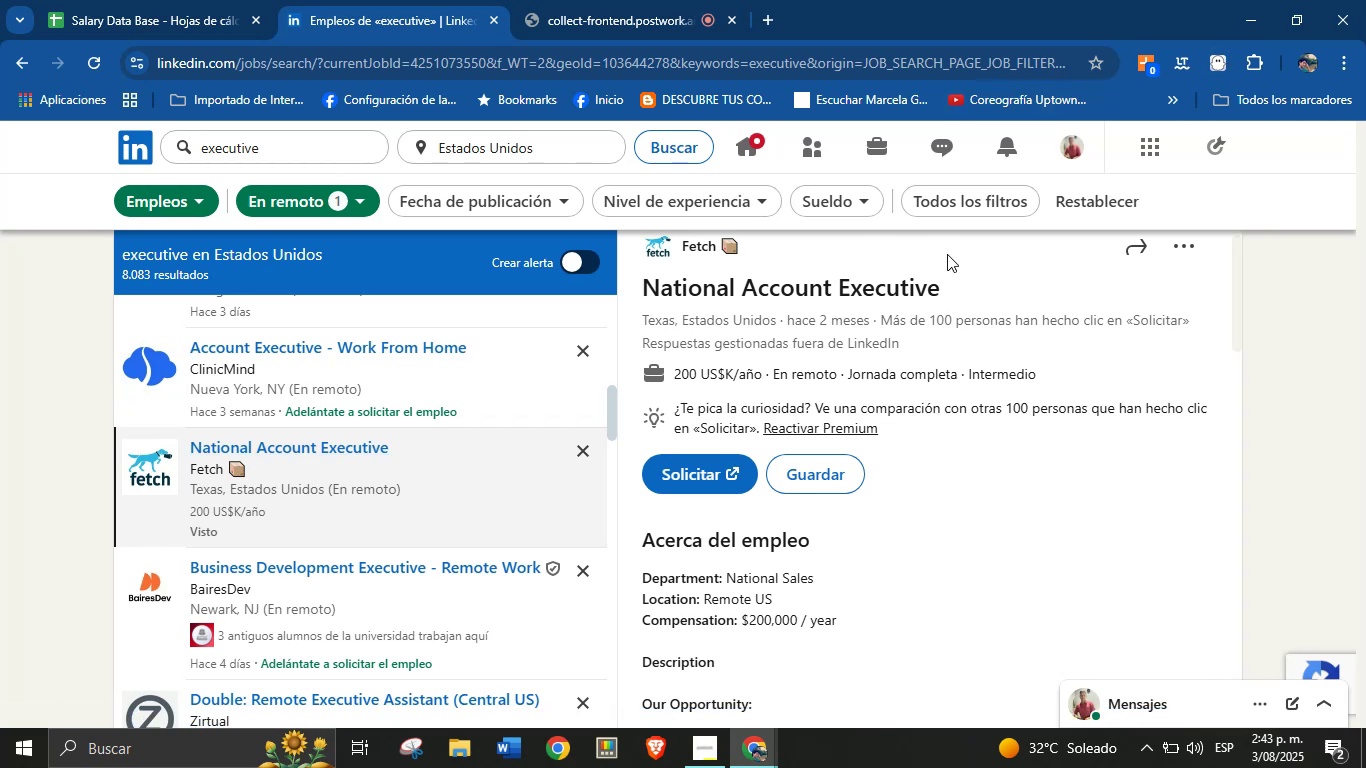 
wait(7.32)
 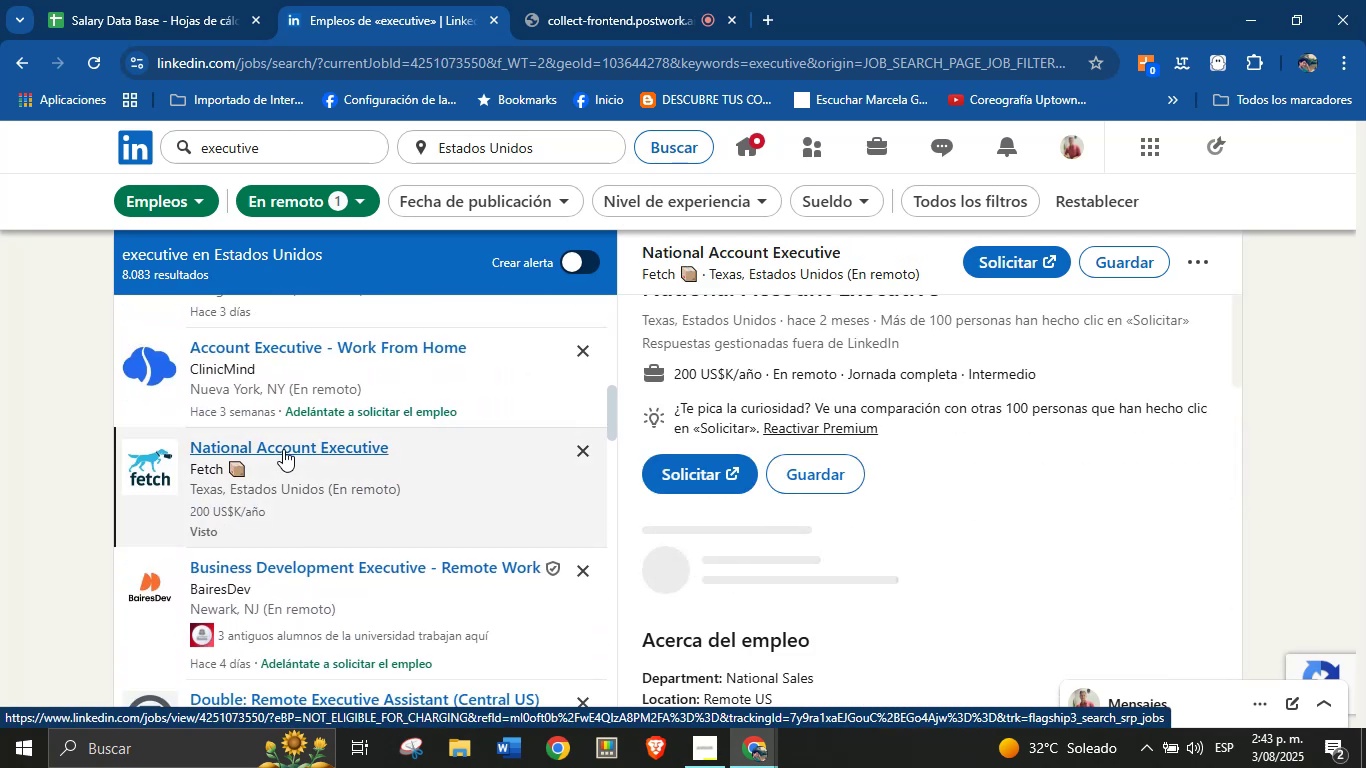 
key(Control+C)
 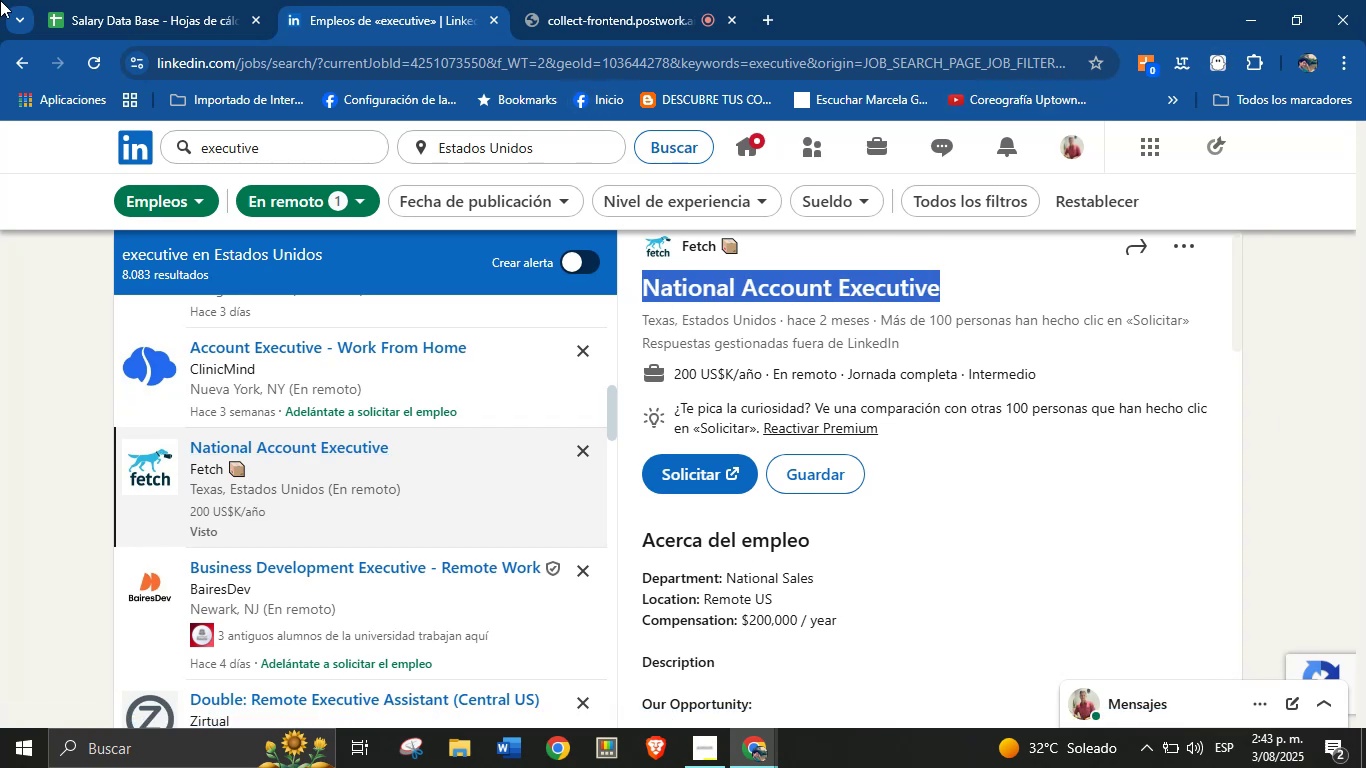 
left_click([205, 0])
 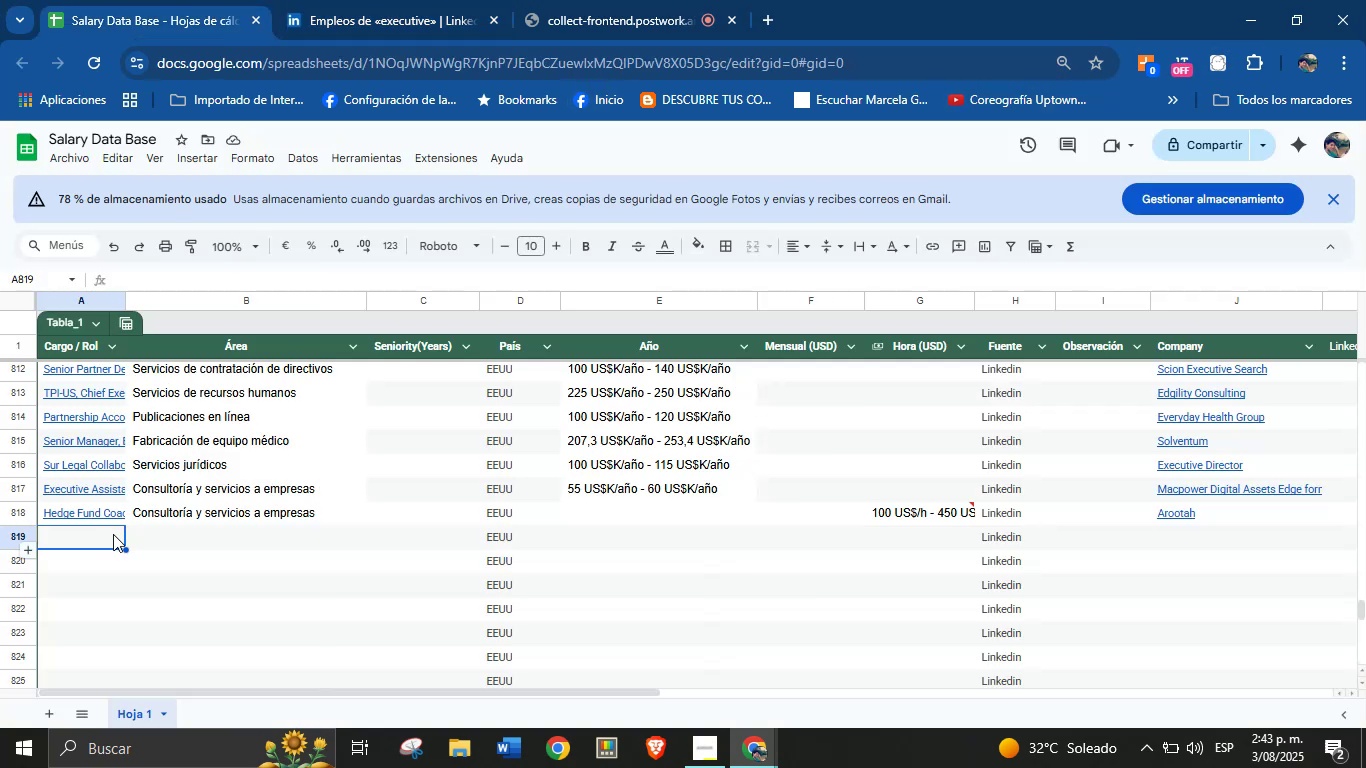 
left_click([108, 537])
 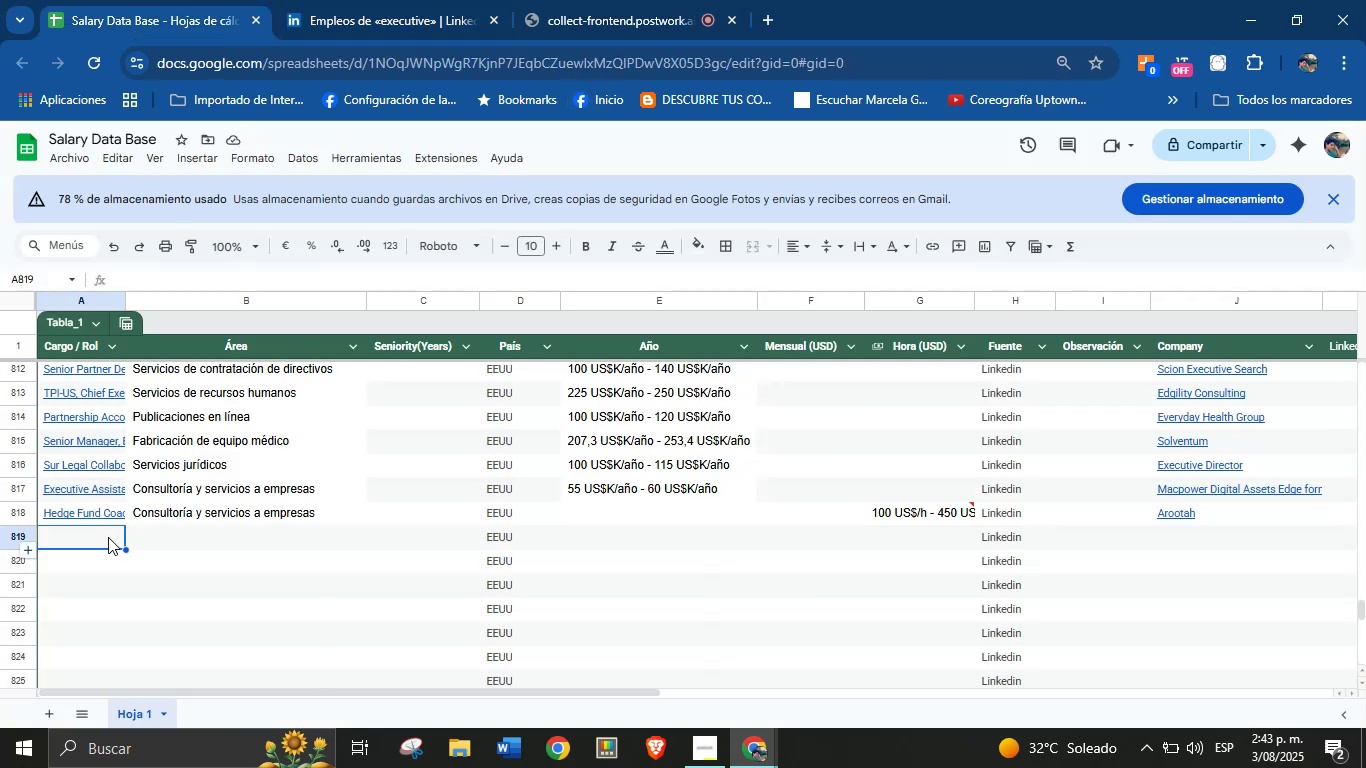 
key(Control+V)
 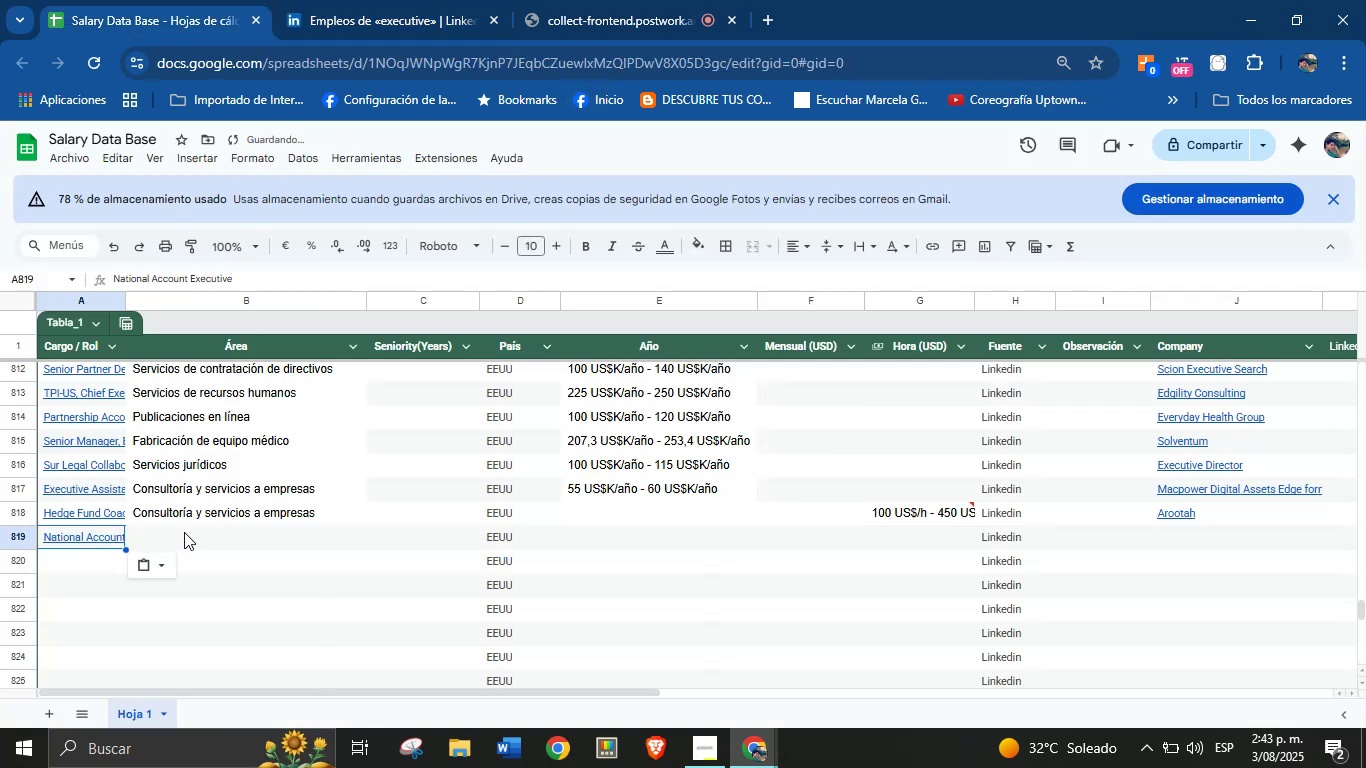 
left_click([347, 0])
 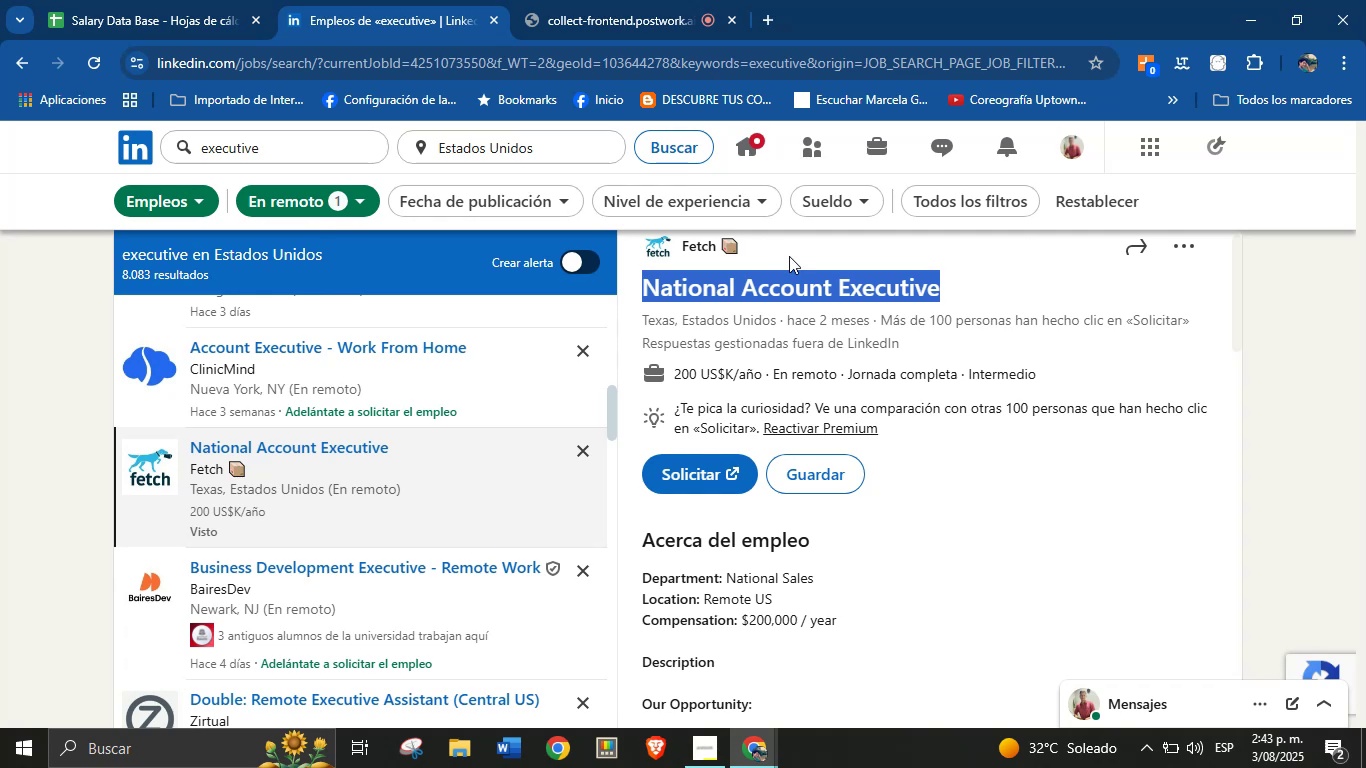 
left_click([793, 257])
 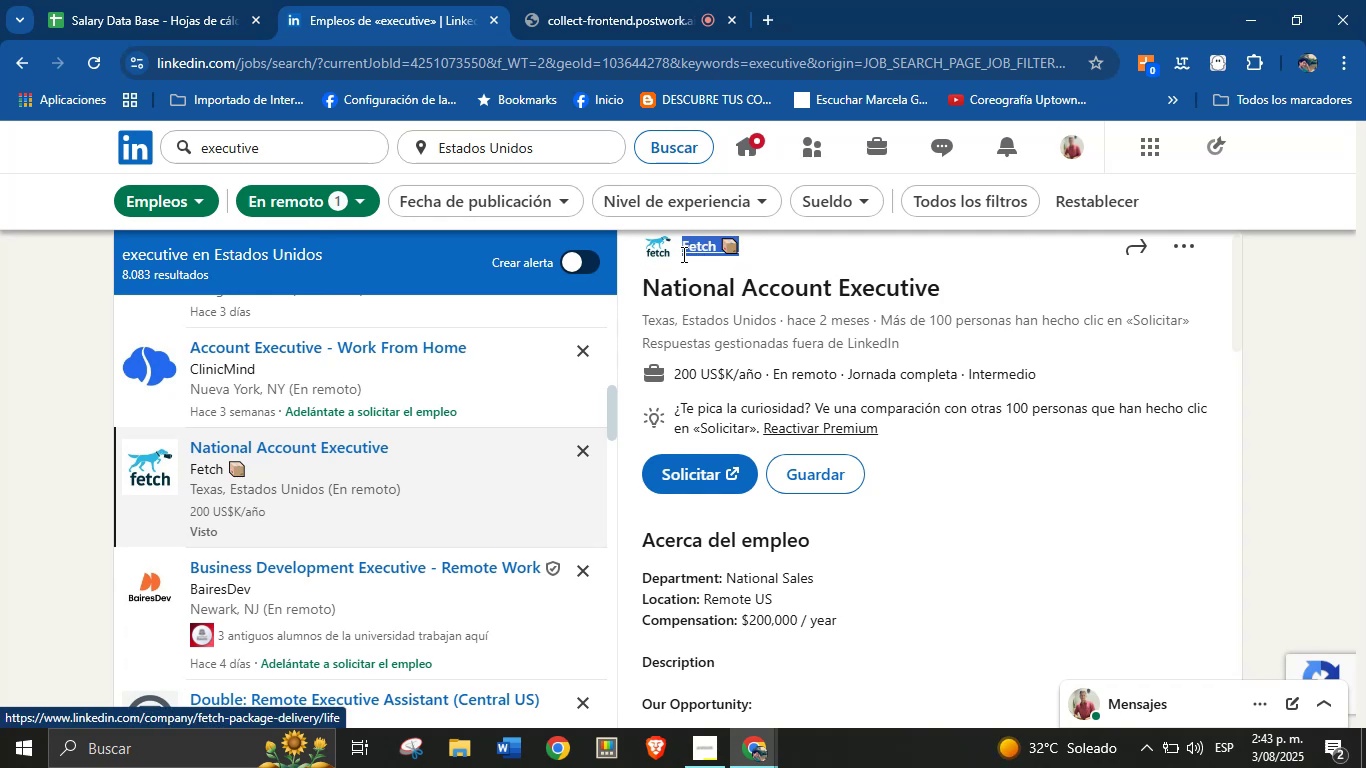 
key(Control+C)
 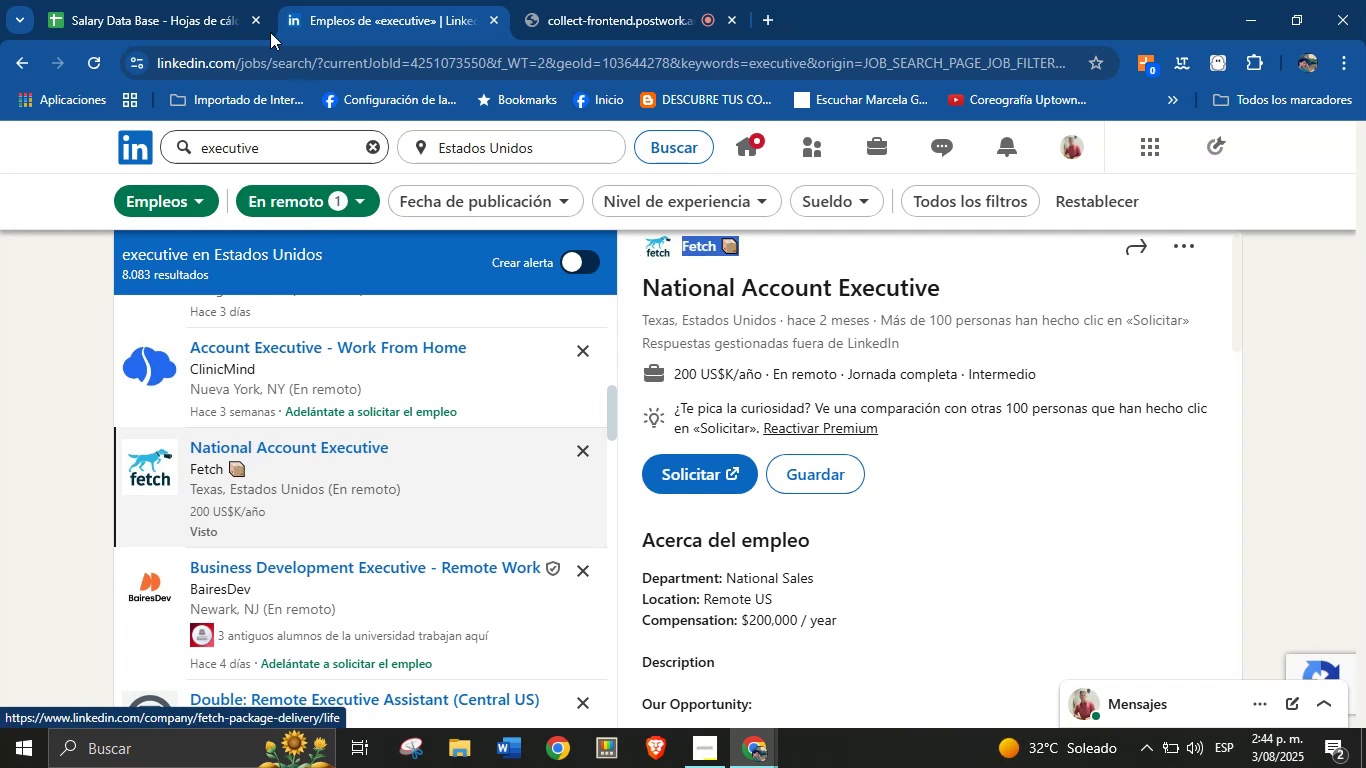 
left_click([190, 0])
 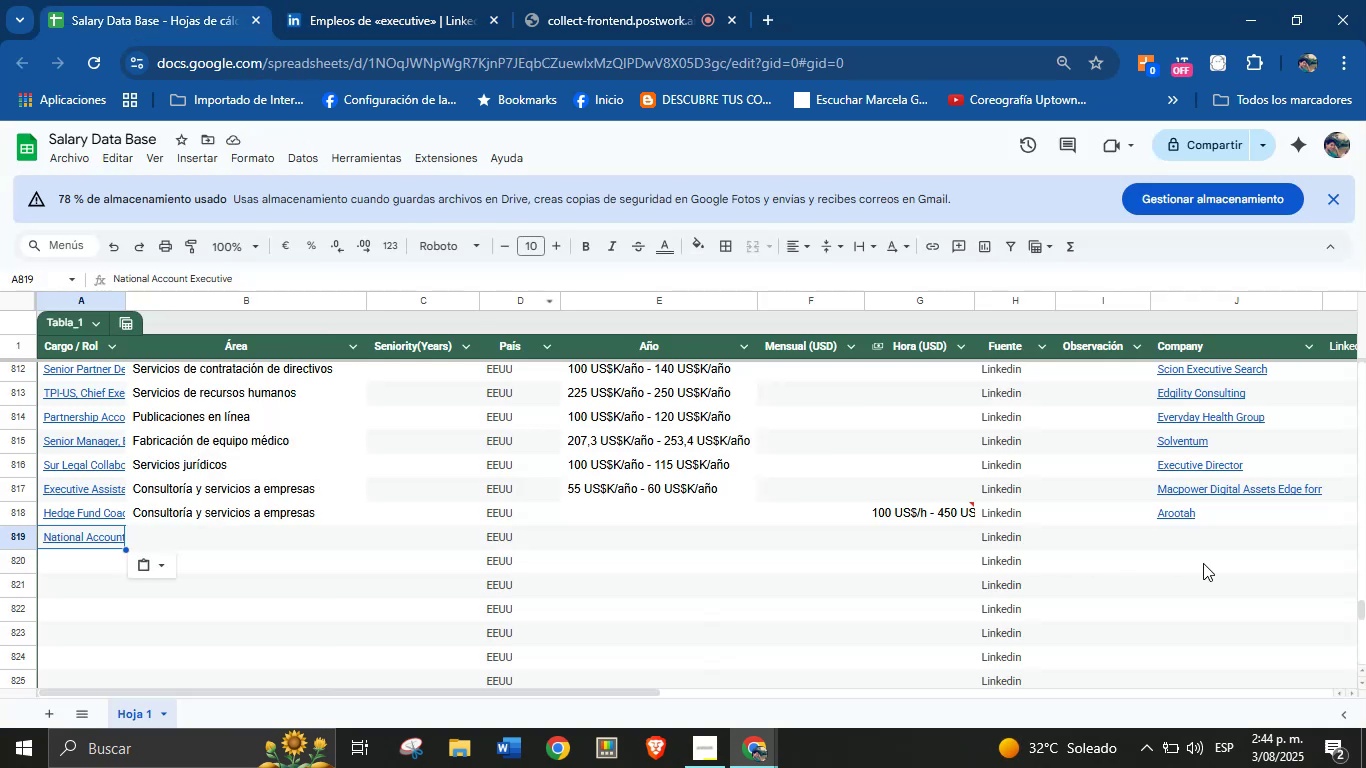 
left_click([1190, 548])
 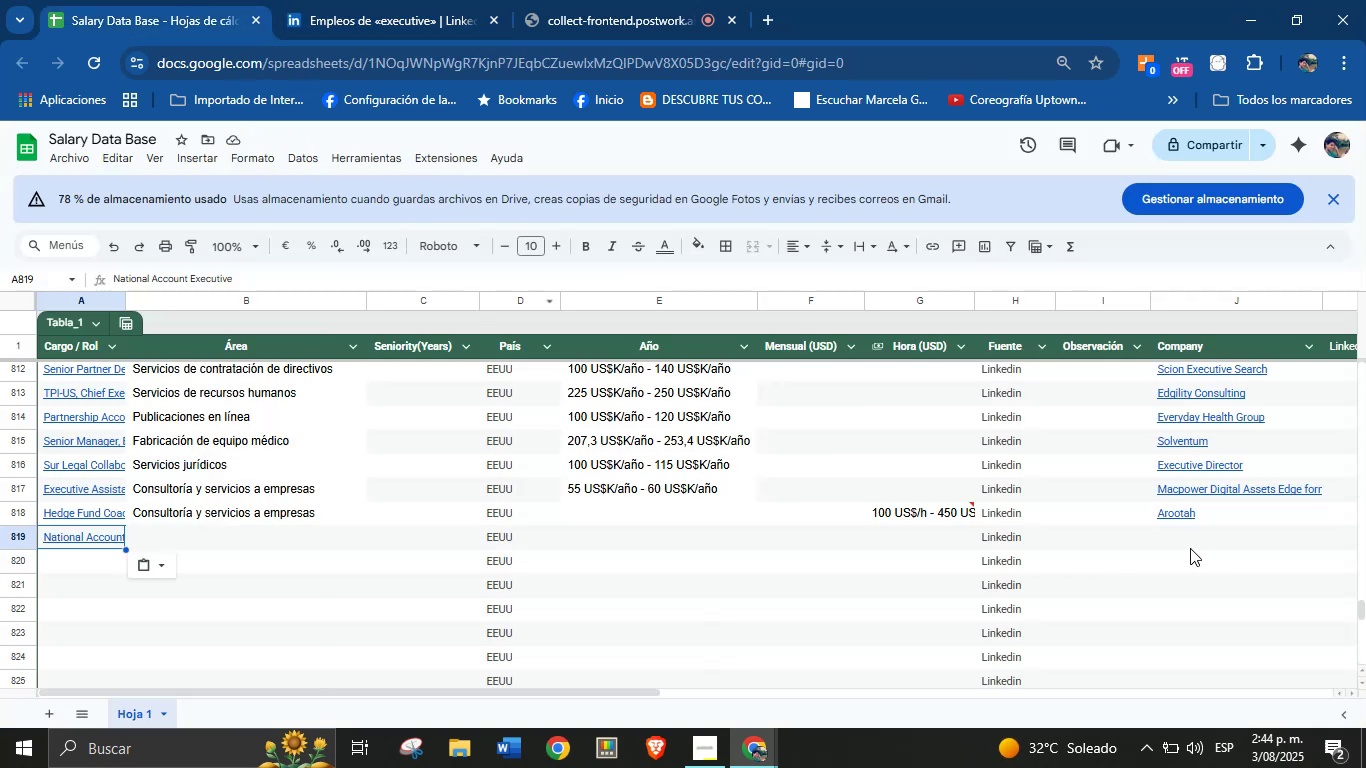 
key(Control+V)
 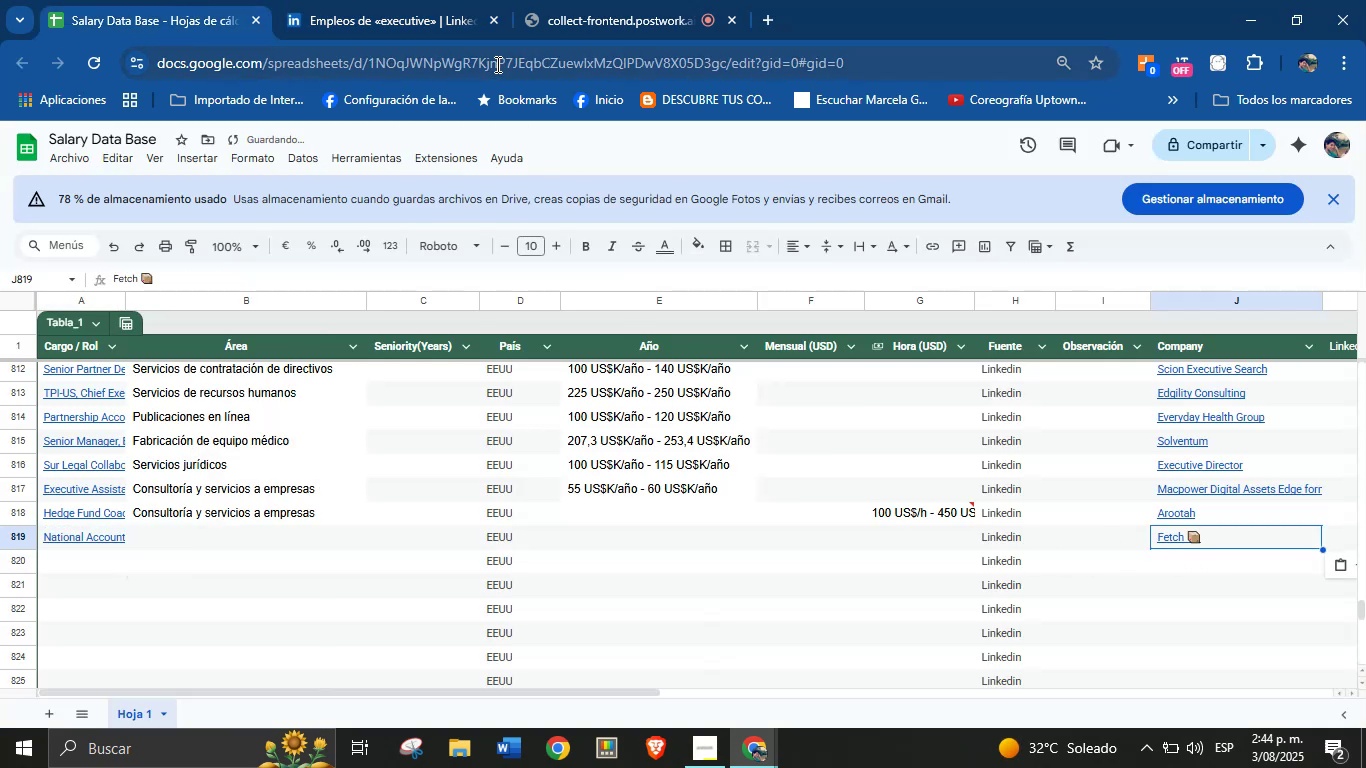 
left_click([368, 0])
 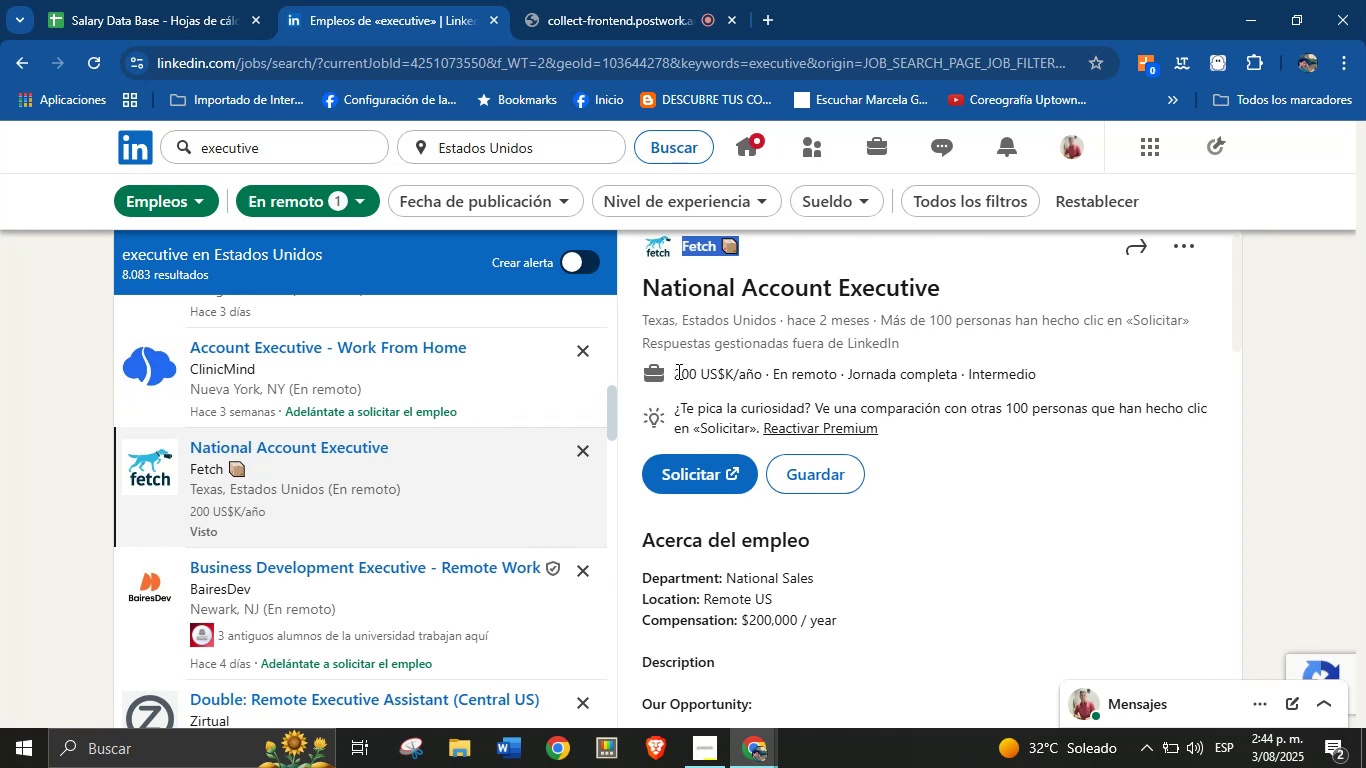 
key(Control+C)
 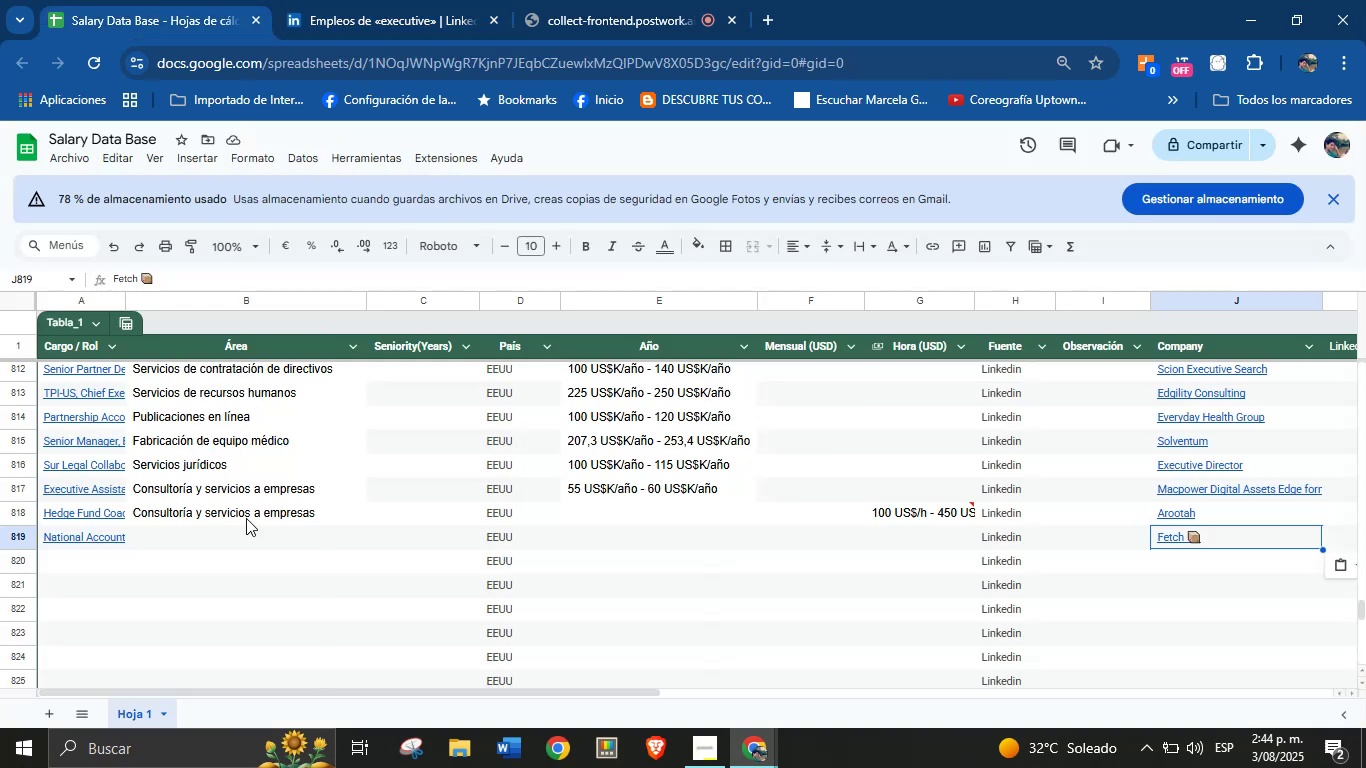 
left_click([619, 540])
 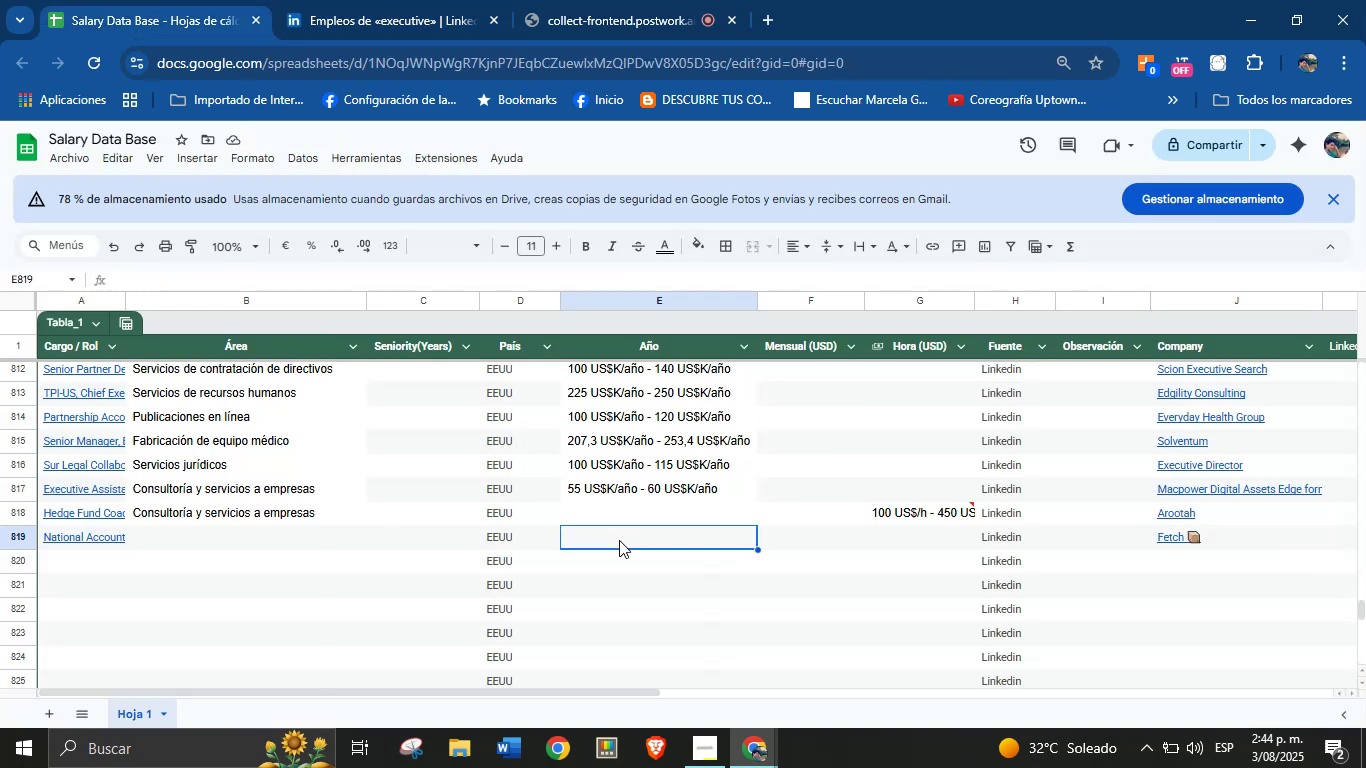 
key(Control+V)
 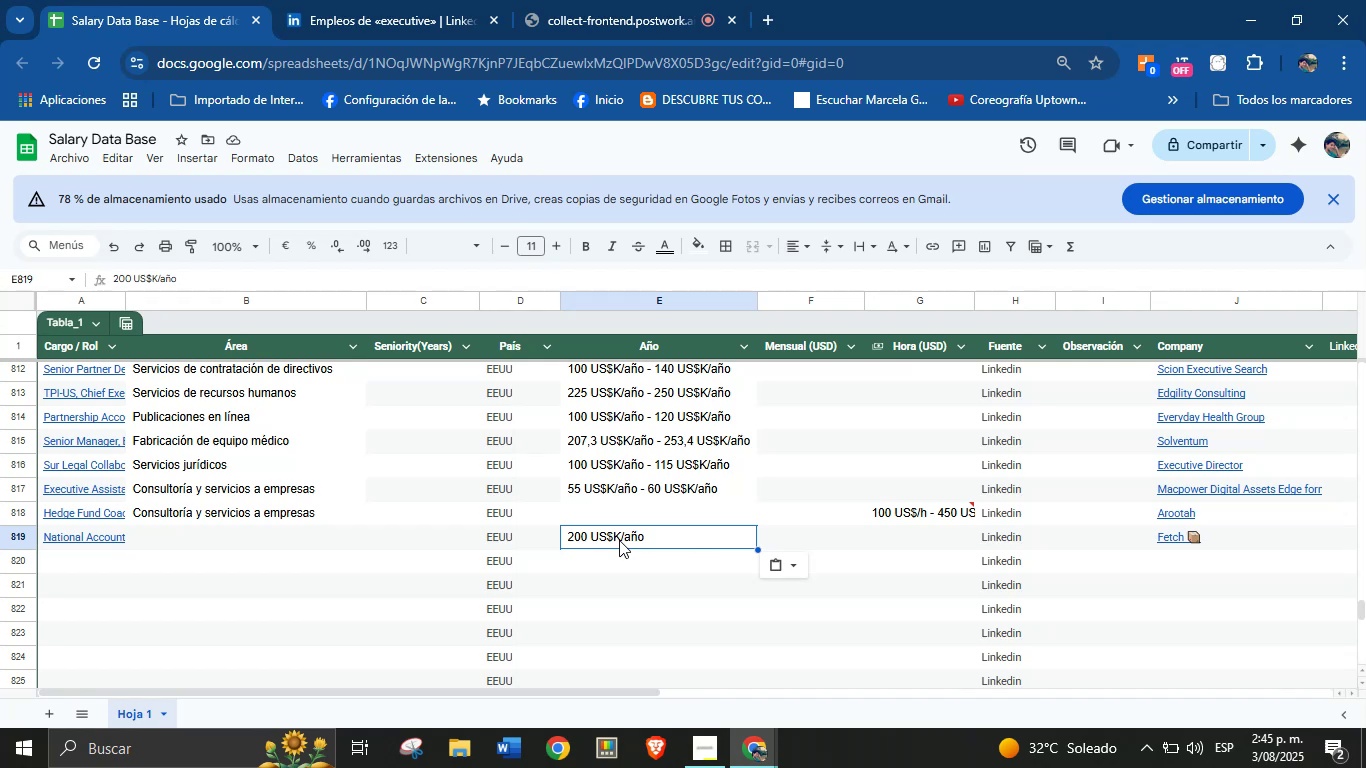 
wait(77.69)
 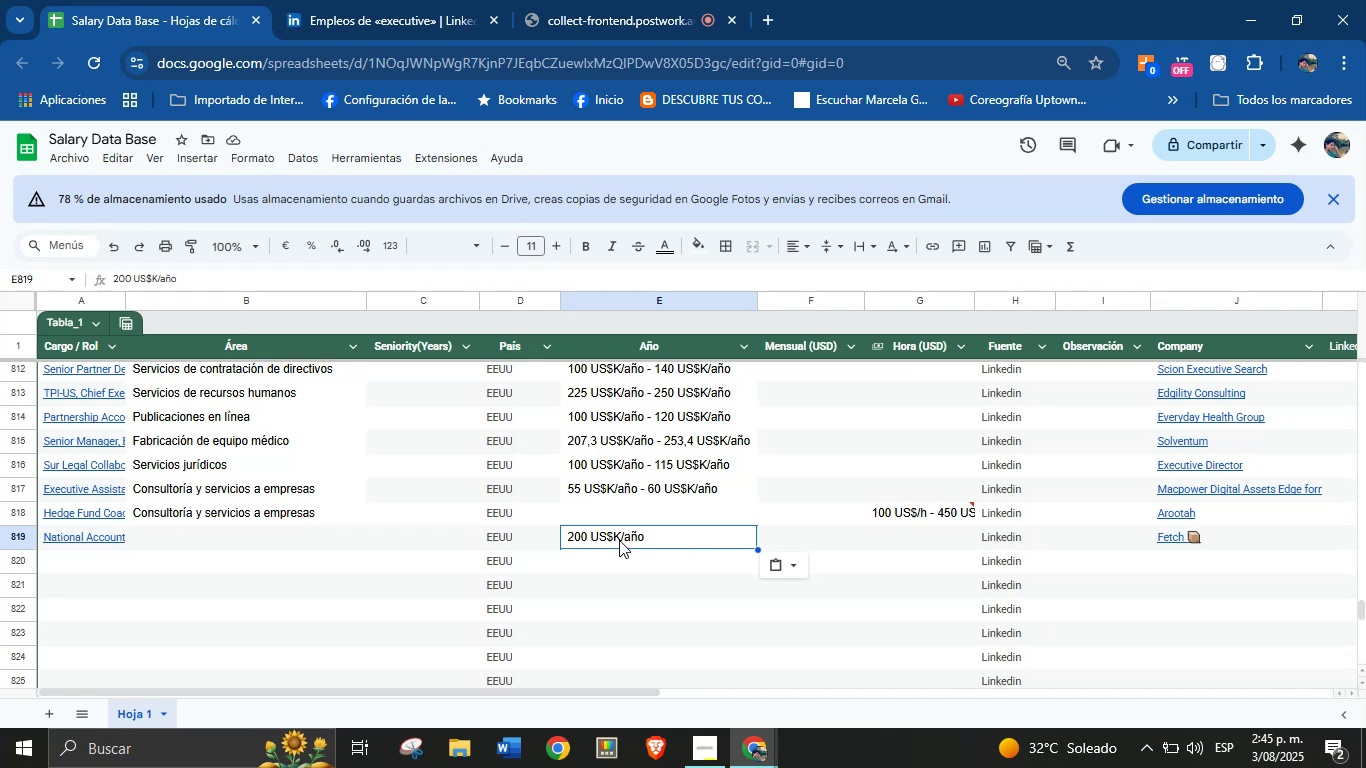 
left_click([507, 0])
 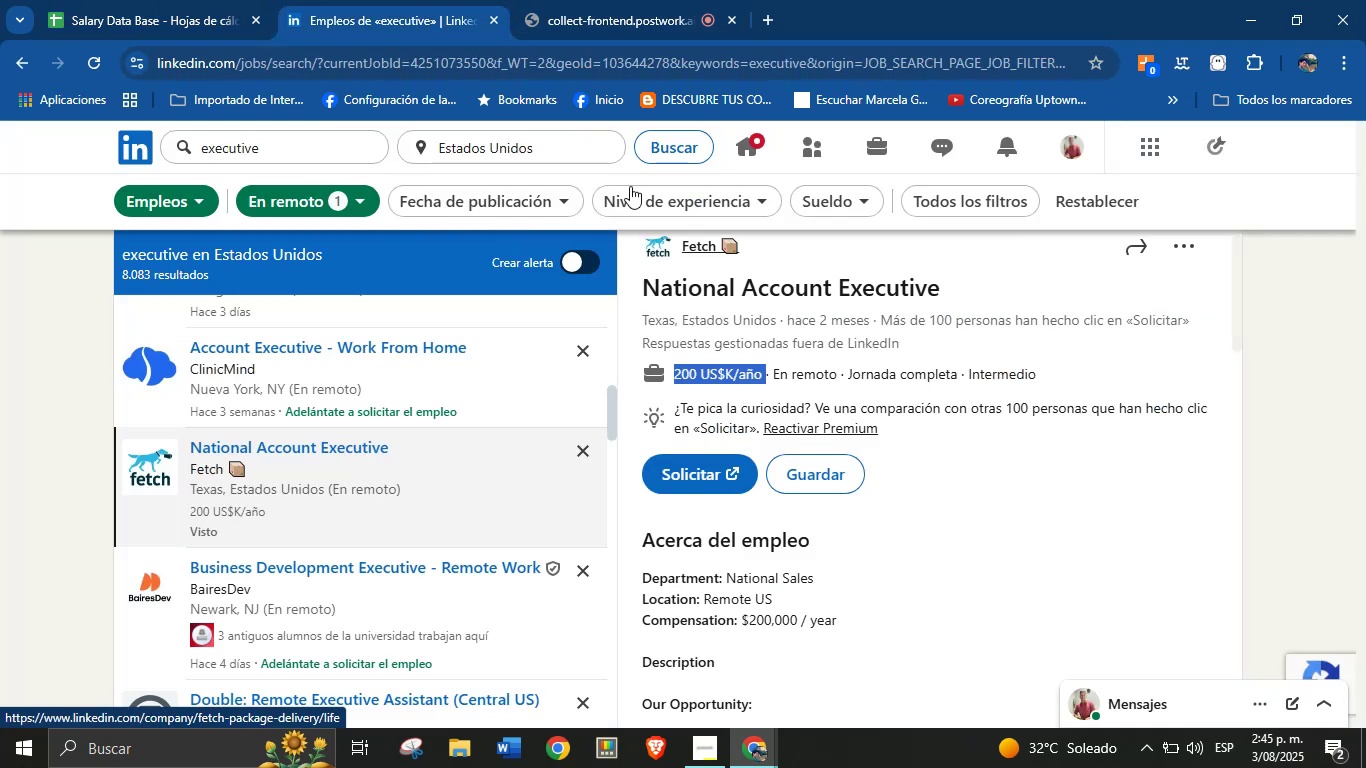 
wait(5.39)
 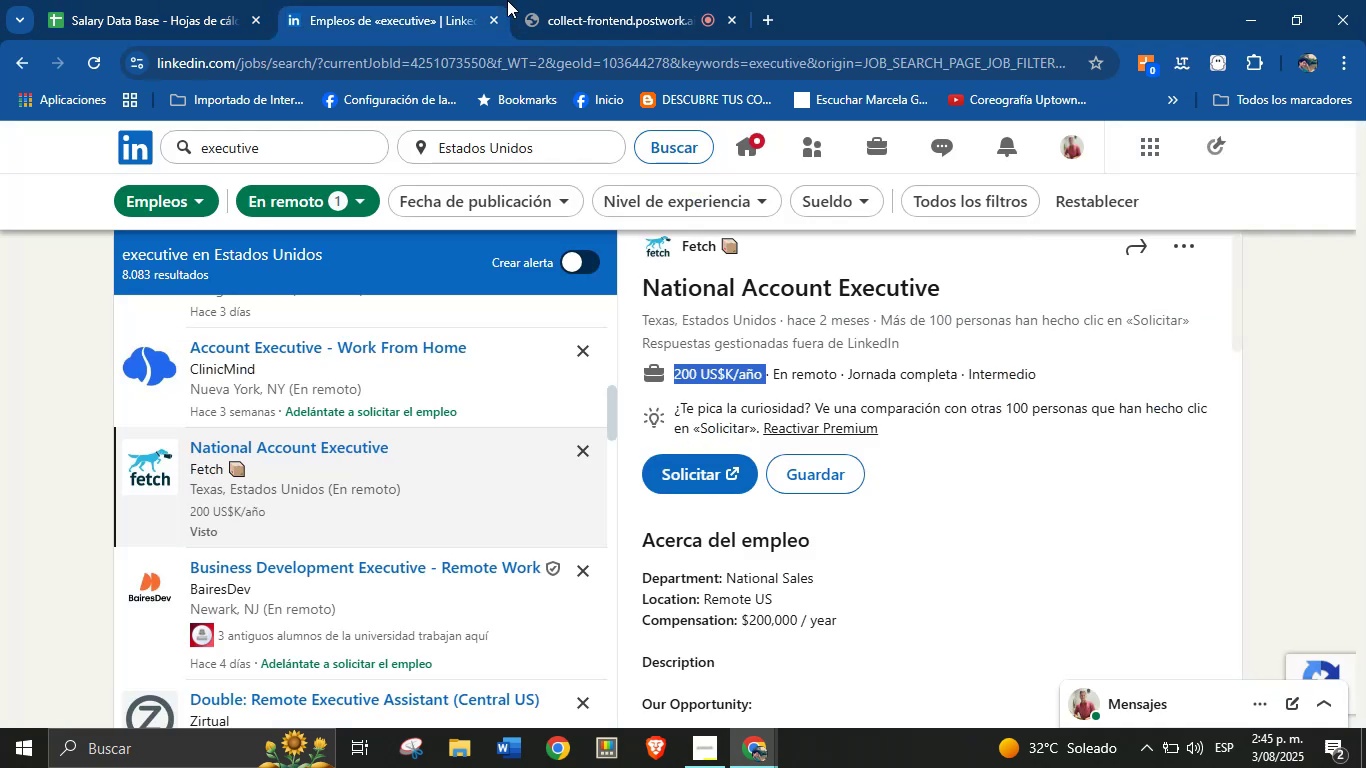 
left_click([391, 0])
 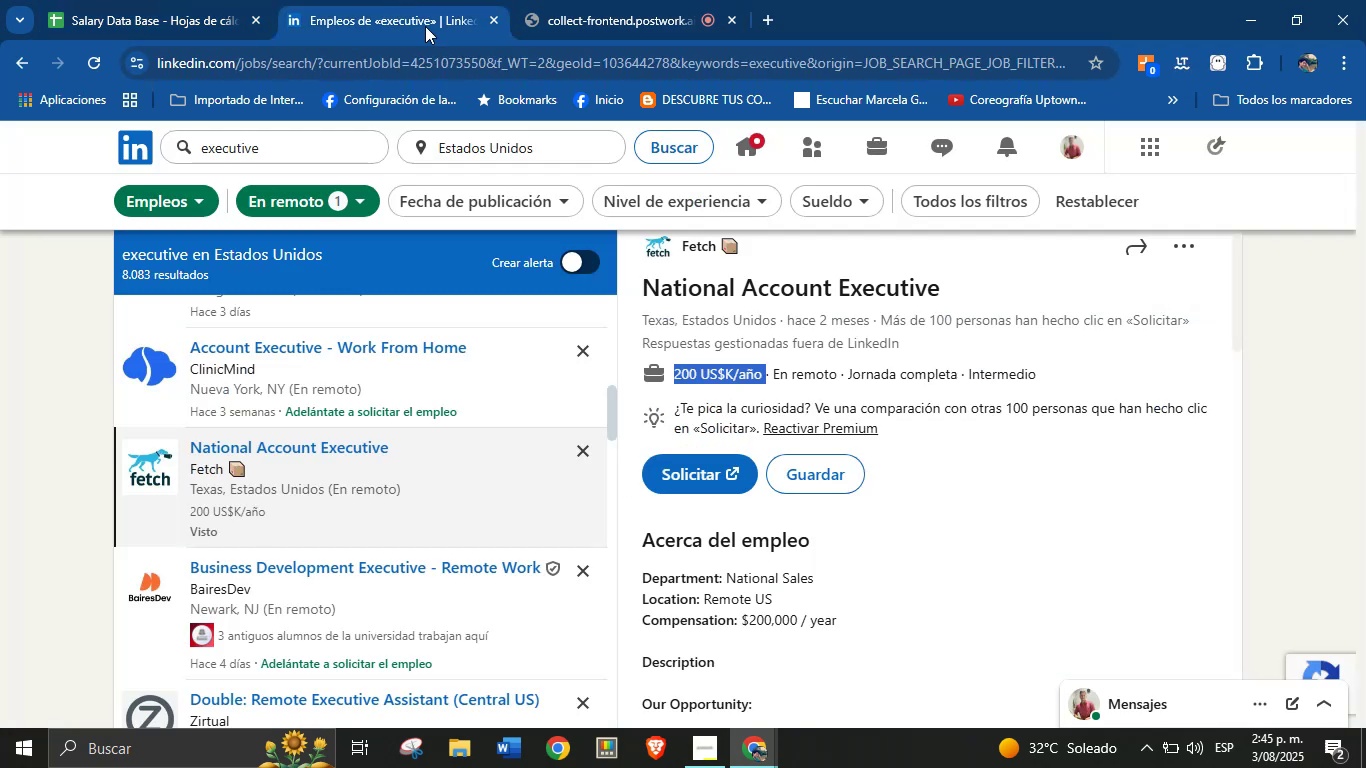 
scroll: coordinate [774, 510], scroll_direction: down, amount: 19.0
 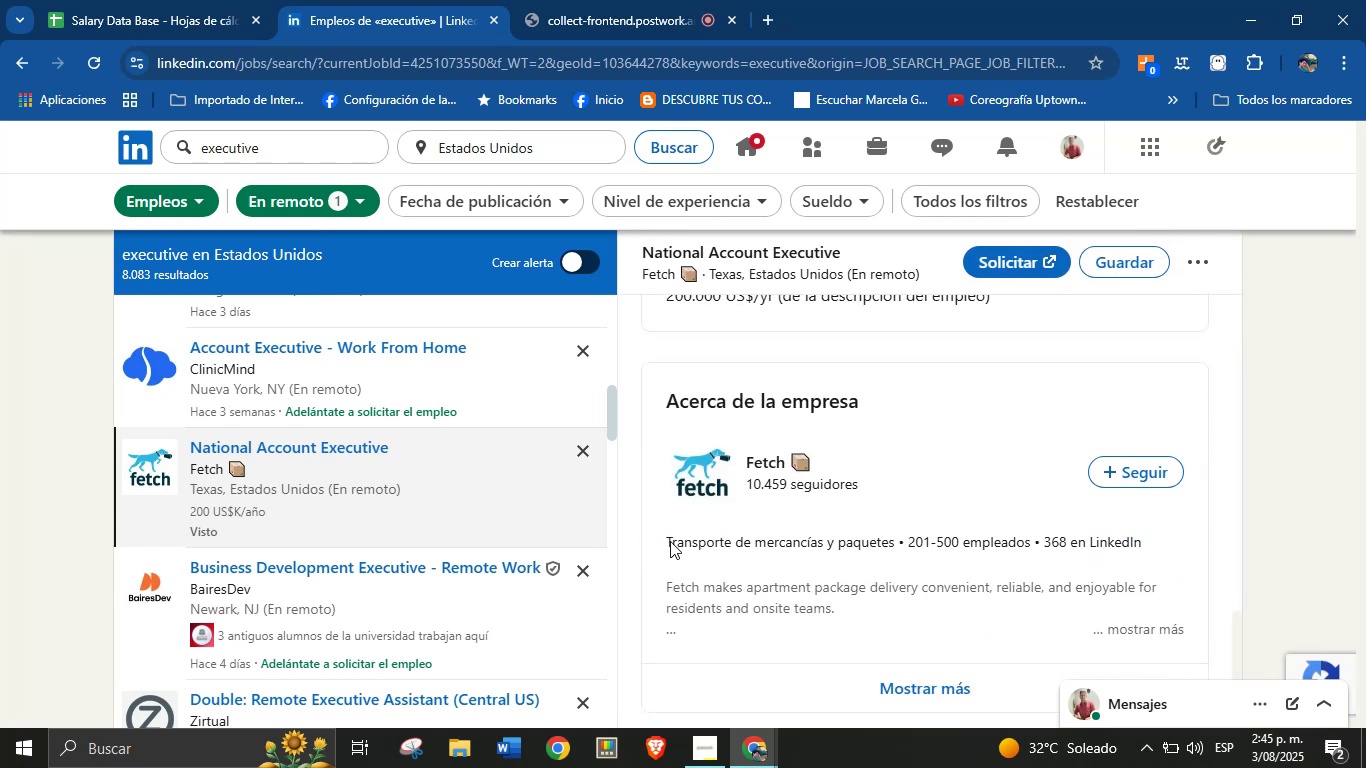 
key(Control+C)
 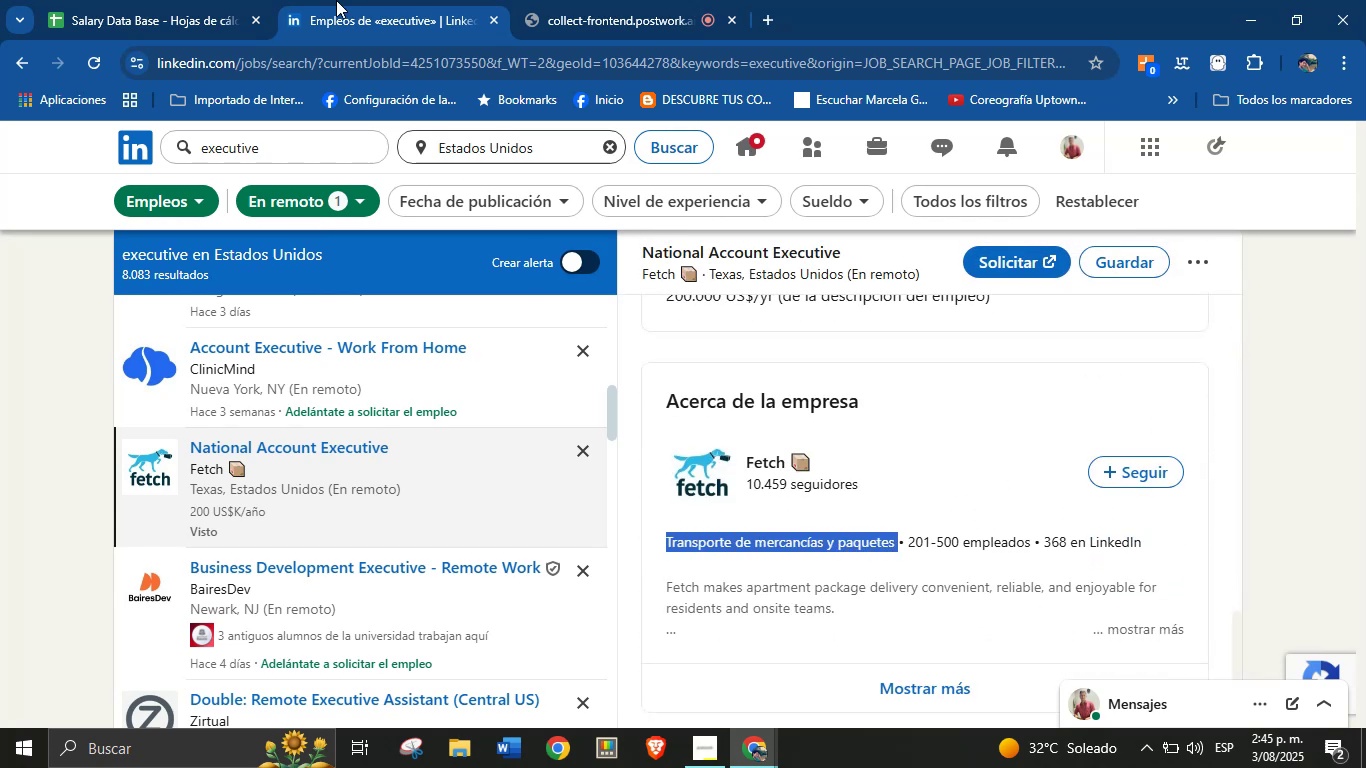 
left_click([167, 0])
 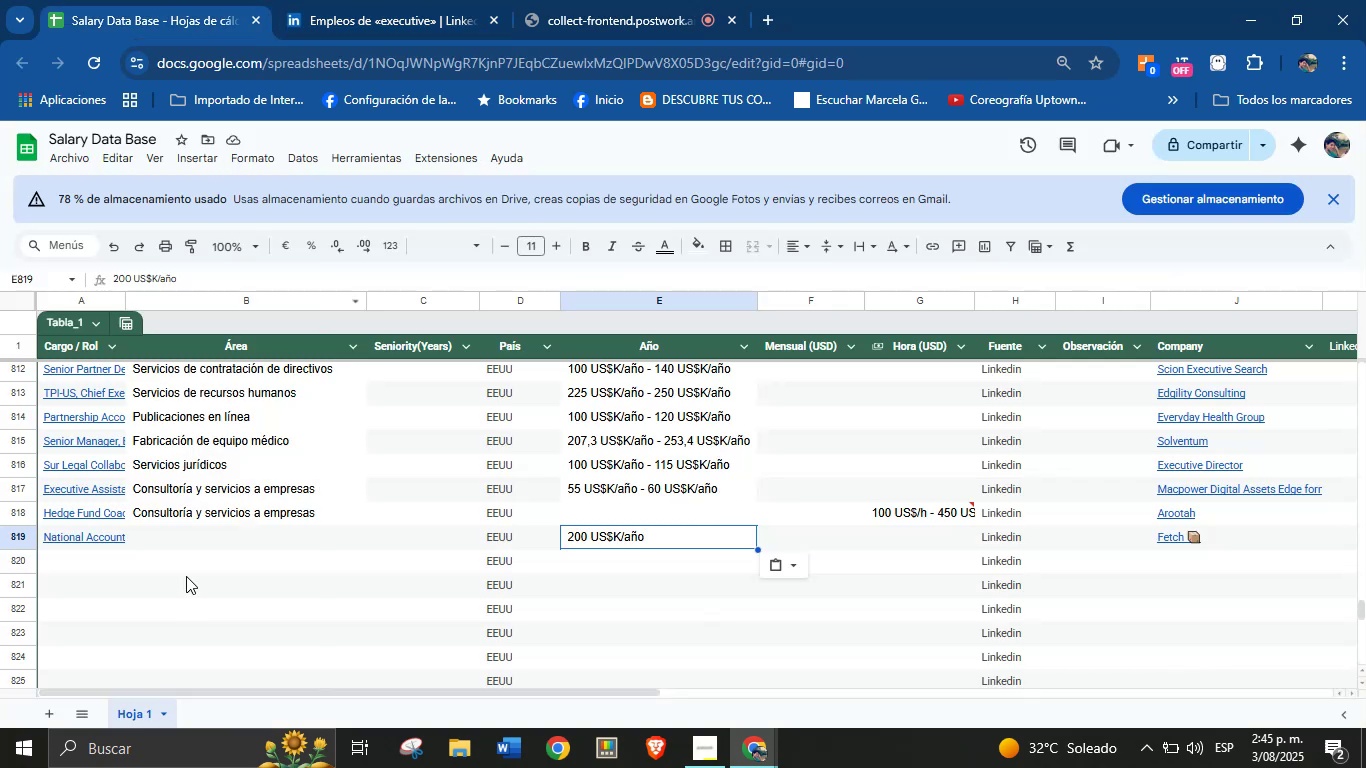 
left_click([192, 546])
 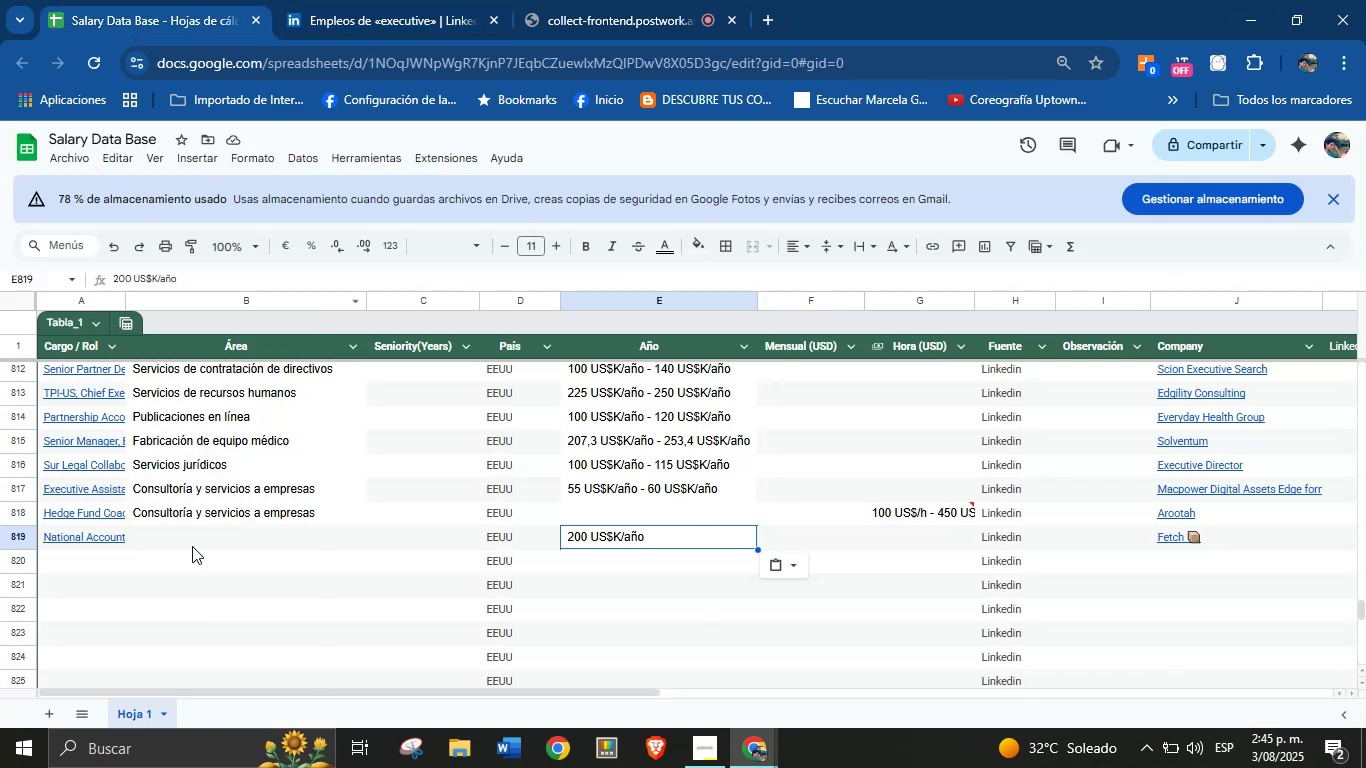 
key(Control+V)
 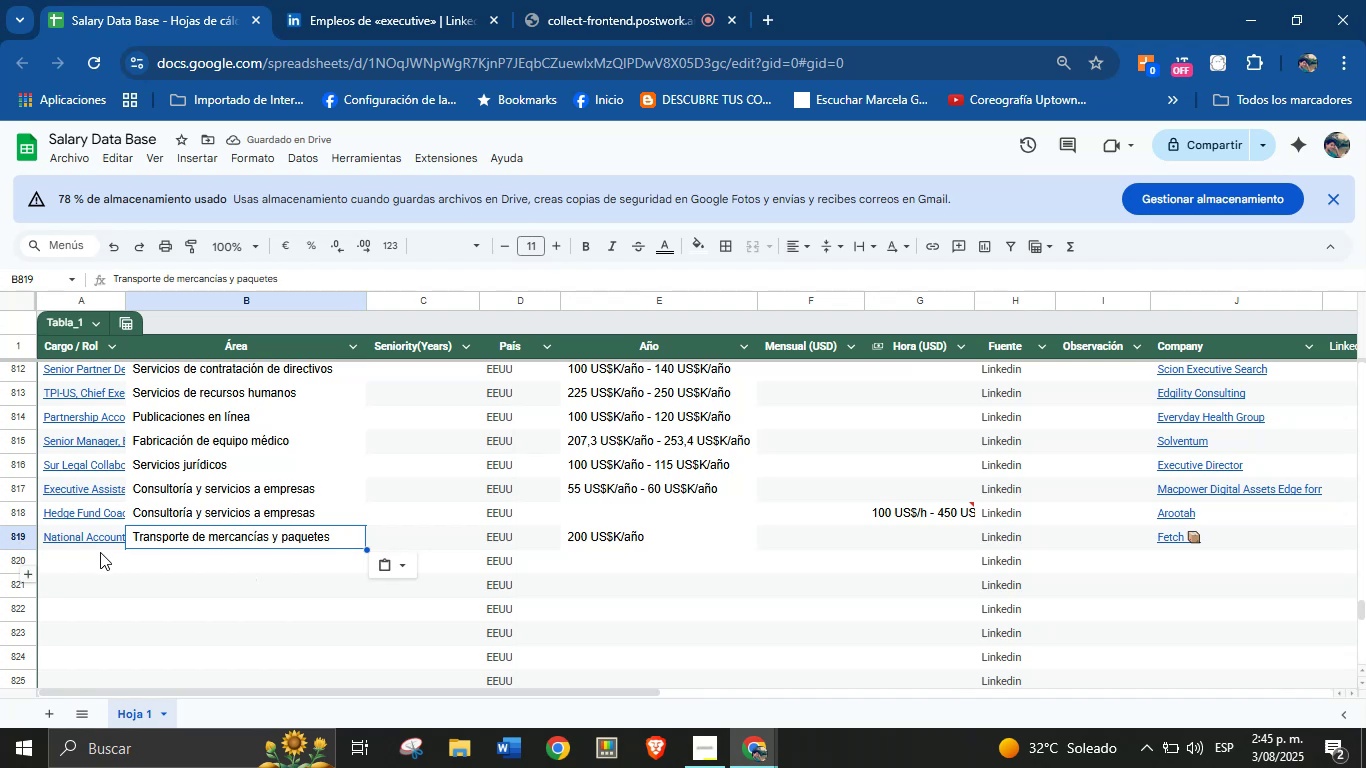 
left_click([374, 0])
 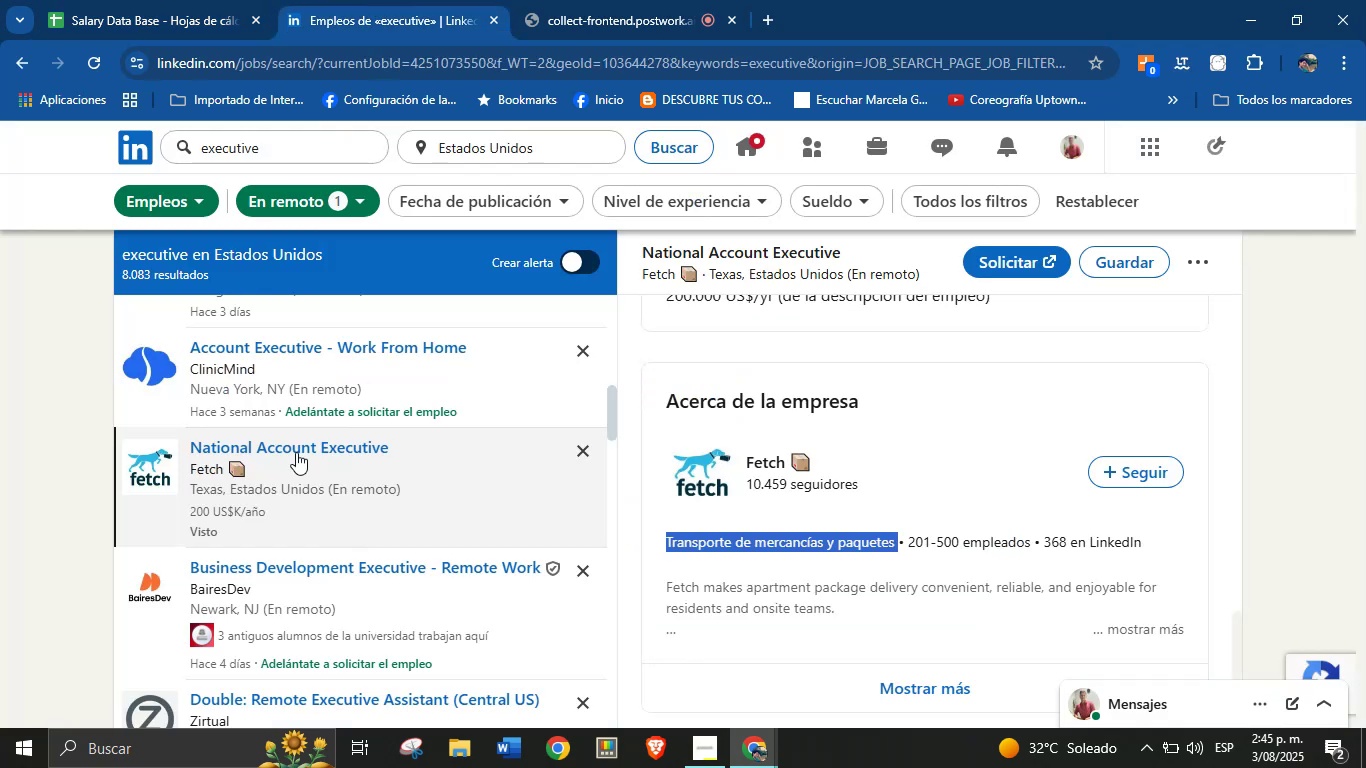 
scroll: coordinate [349, 468], scroll_direction: down, amount: 5.0
 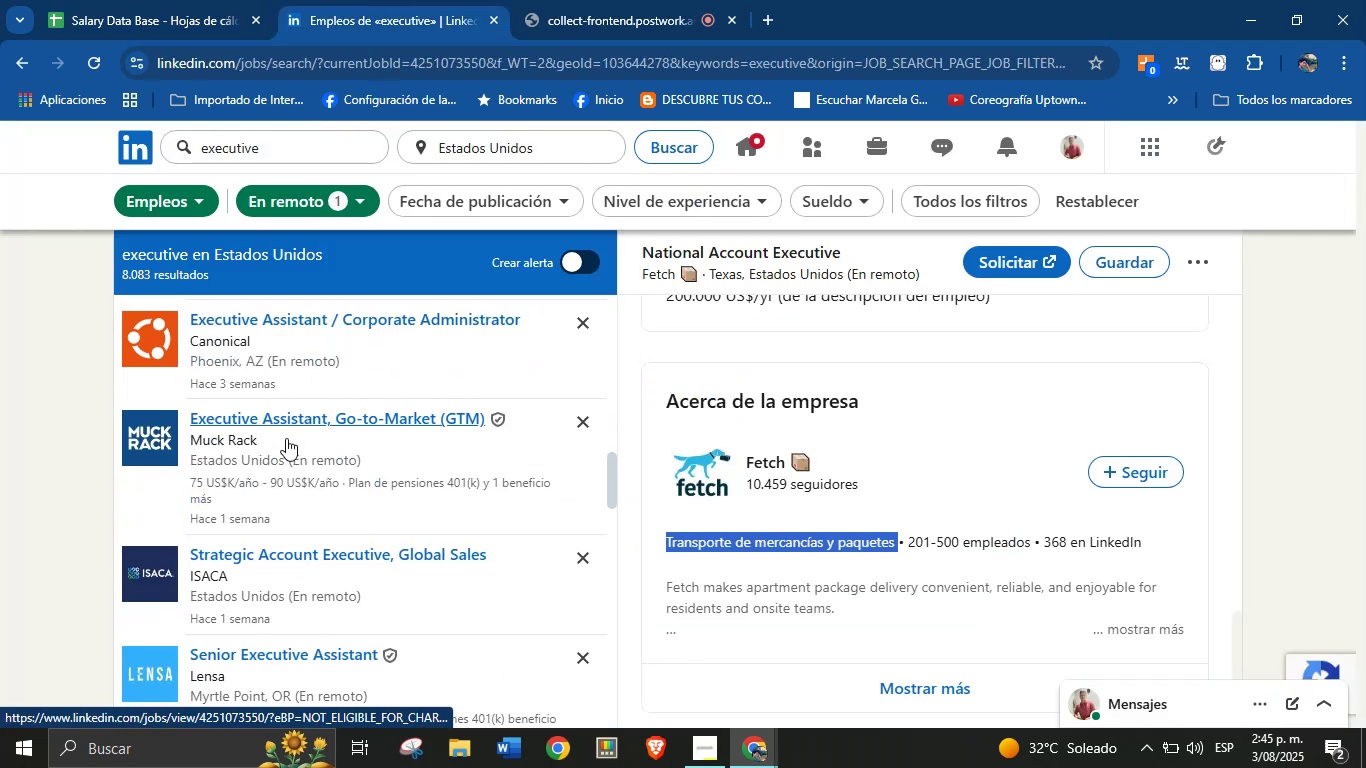 
left_click([280, 425])
 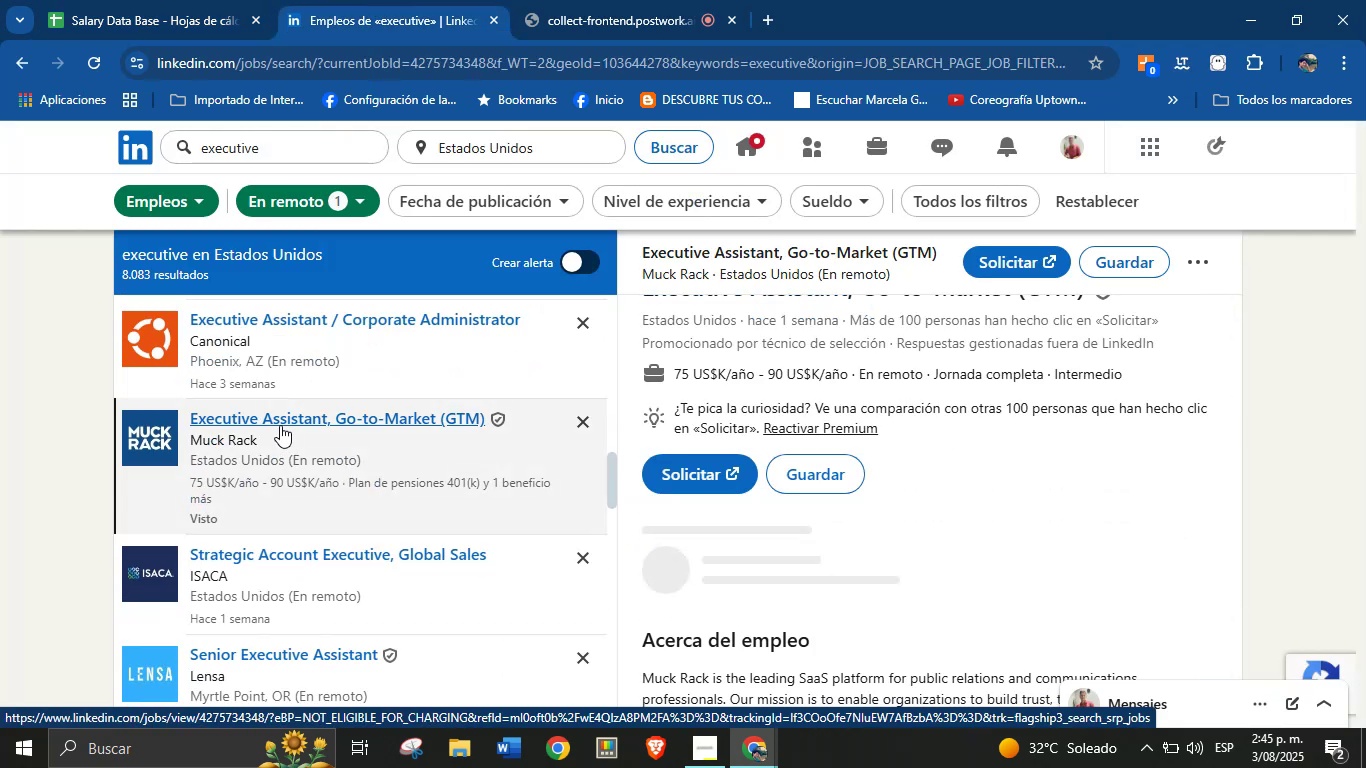 
scroll: coordinate [851, 366], scroll_direction: up, amount: 8.0
 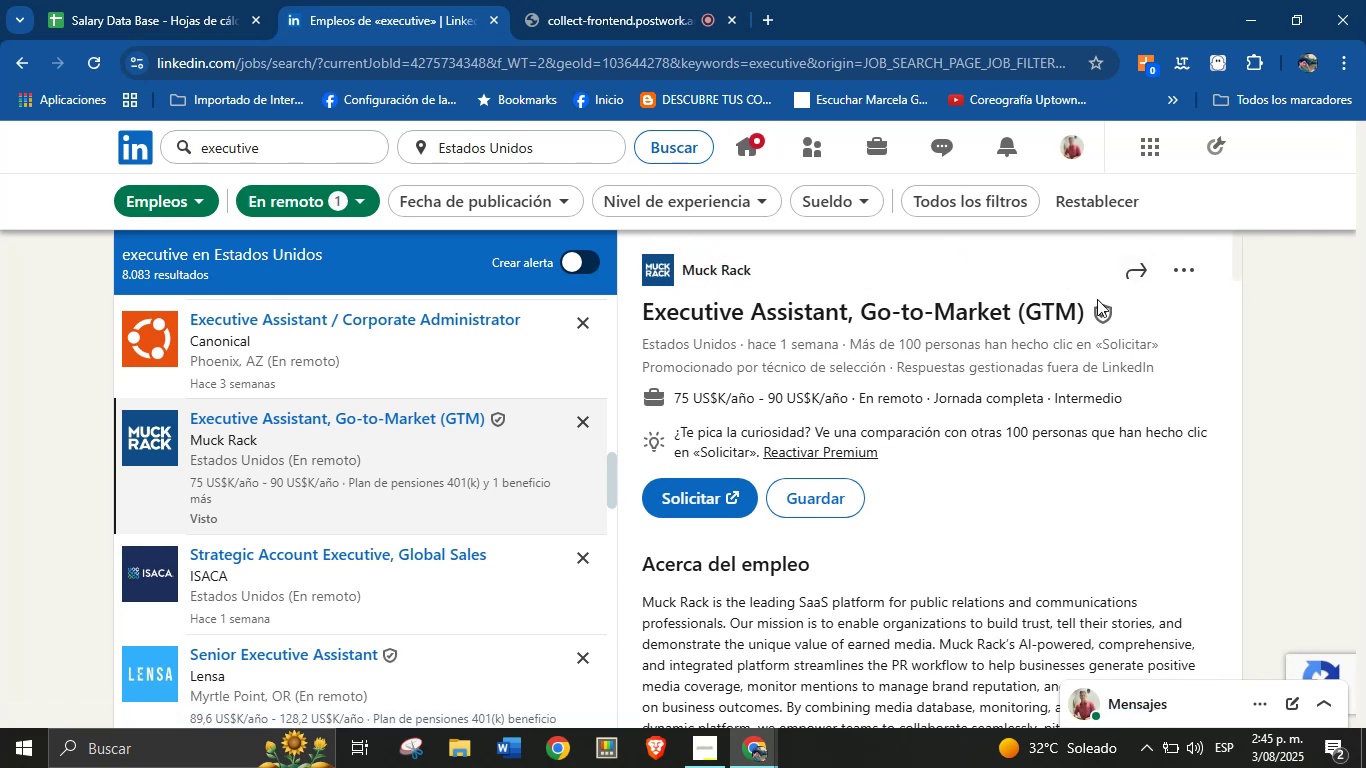 
left_click_drag(start_coordinate=[1089, 303], to_coordinate=[640, 318])
 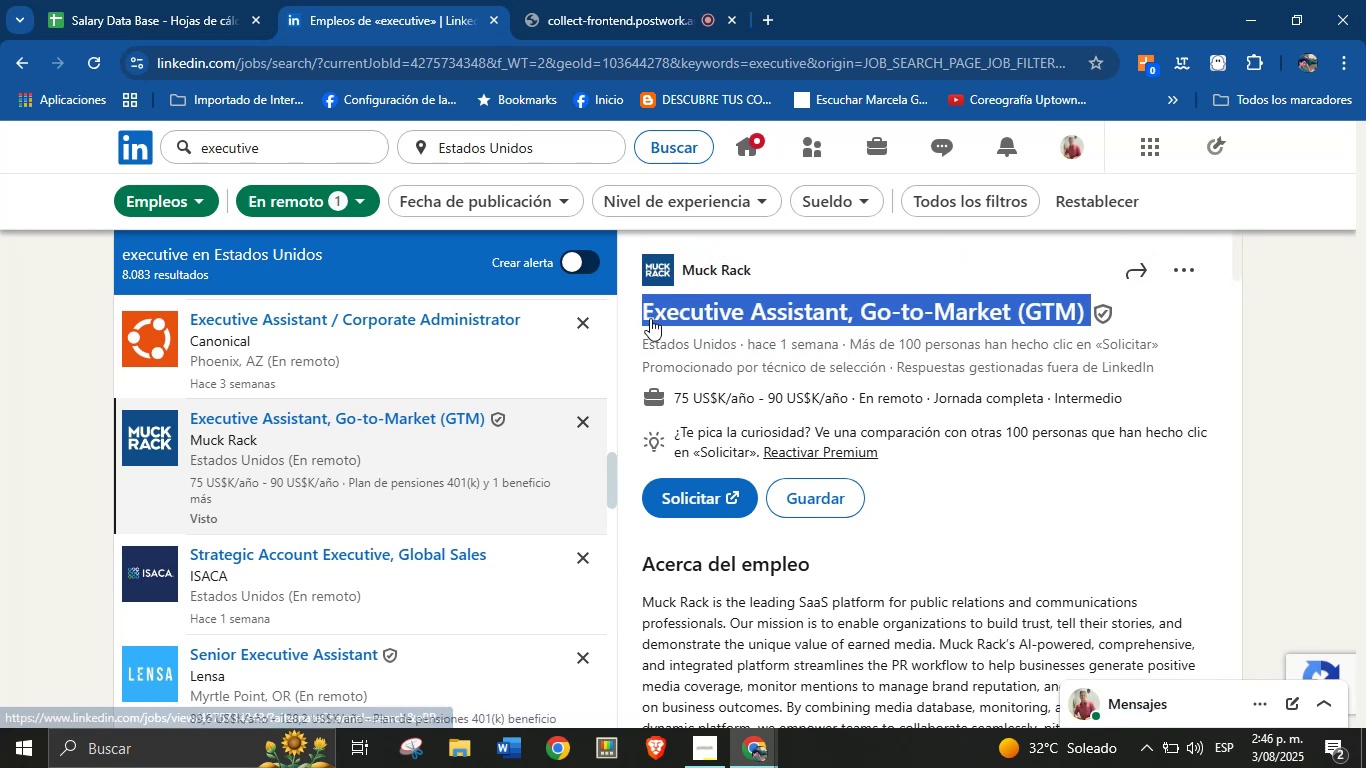 
key(Control+C)
 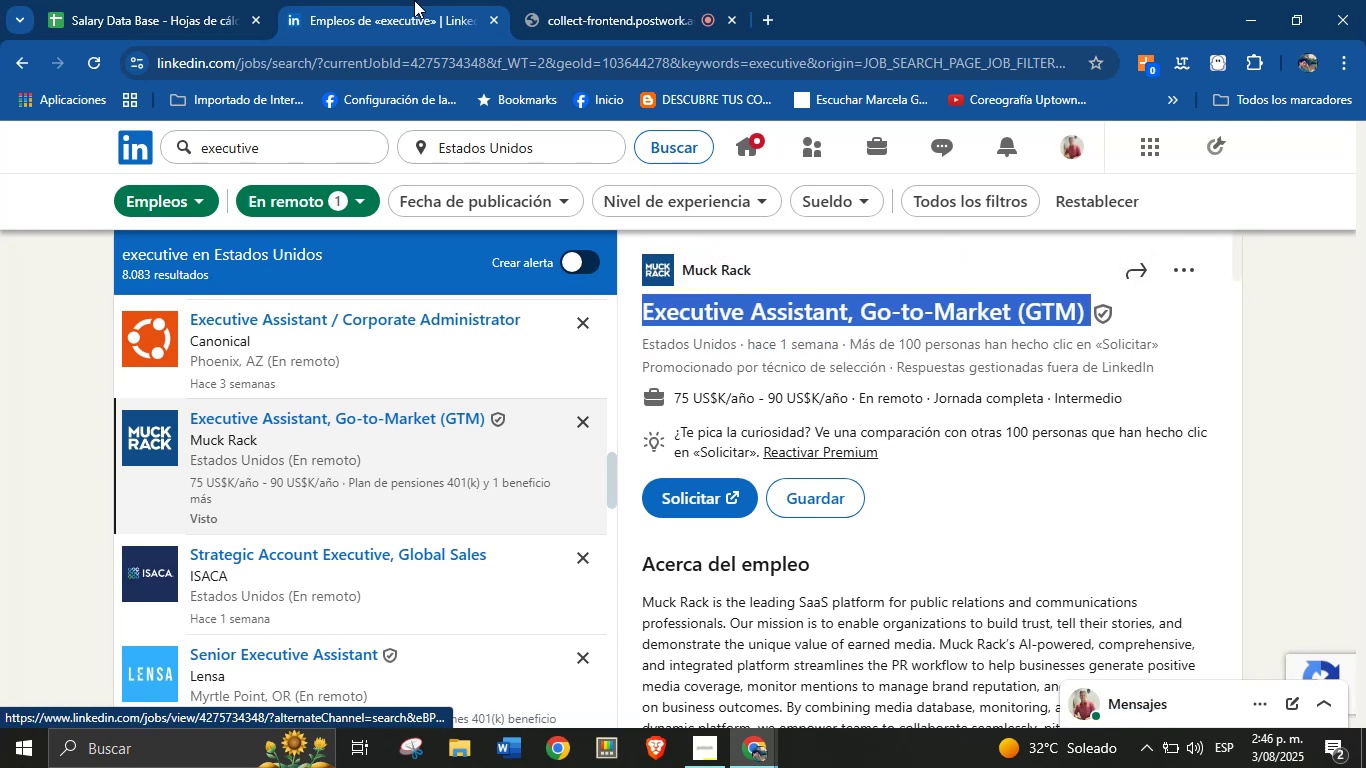 
left_click([210, 0])
 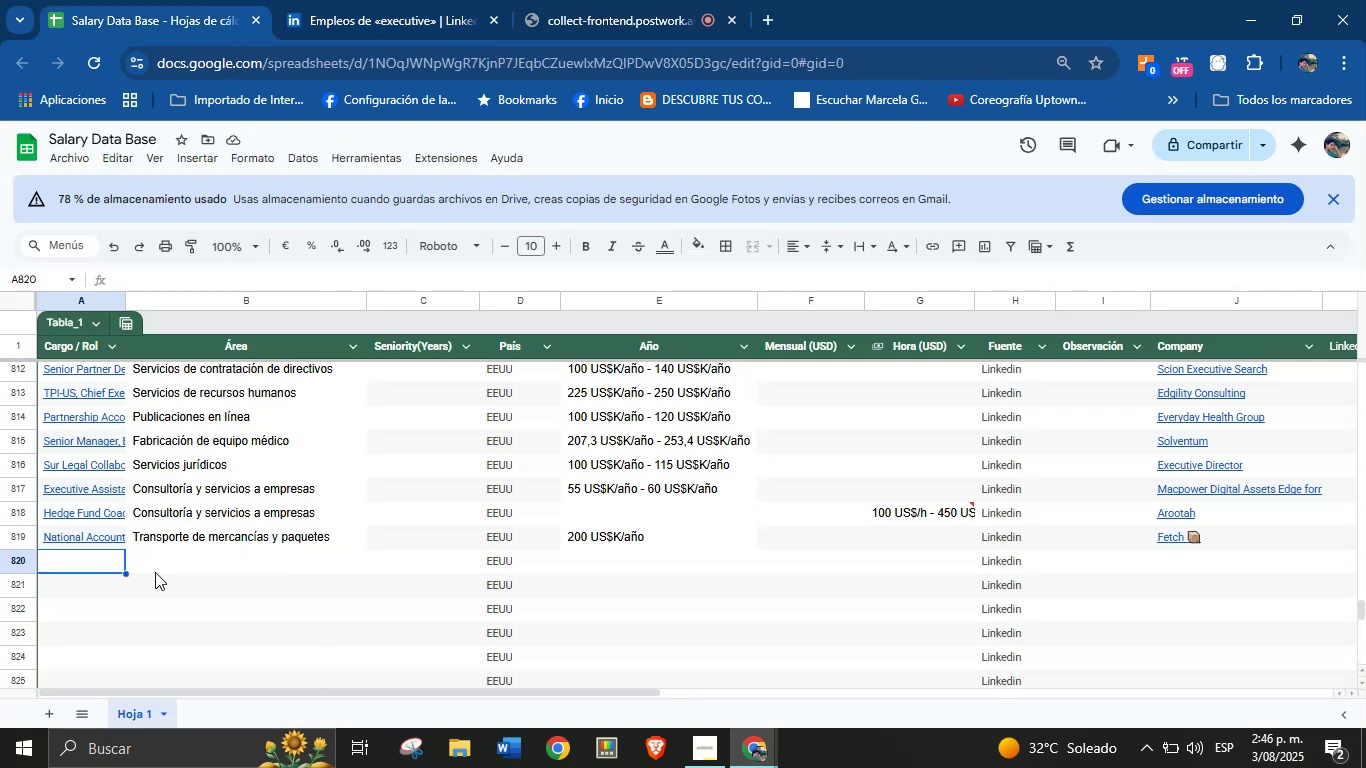 
left_click([95, 558])
 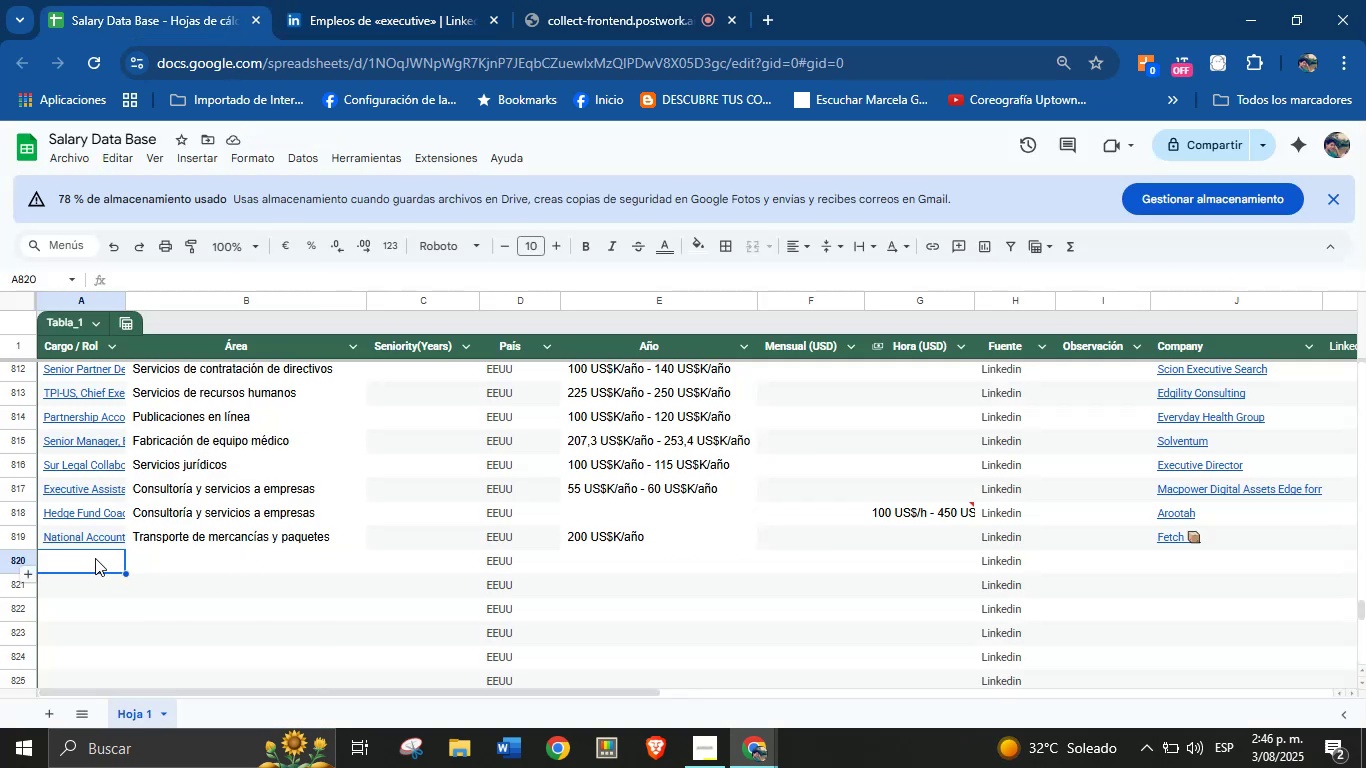 
key(Control+V)
 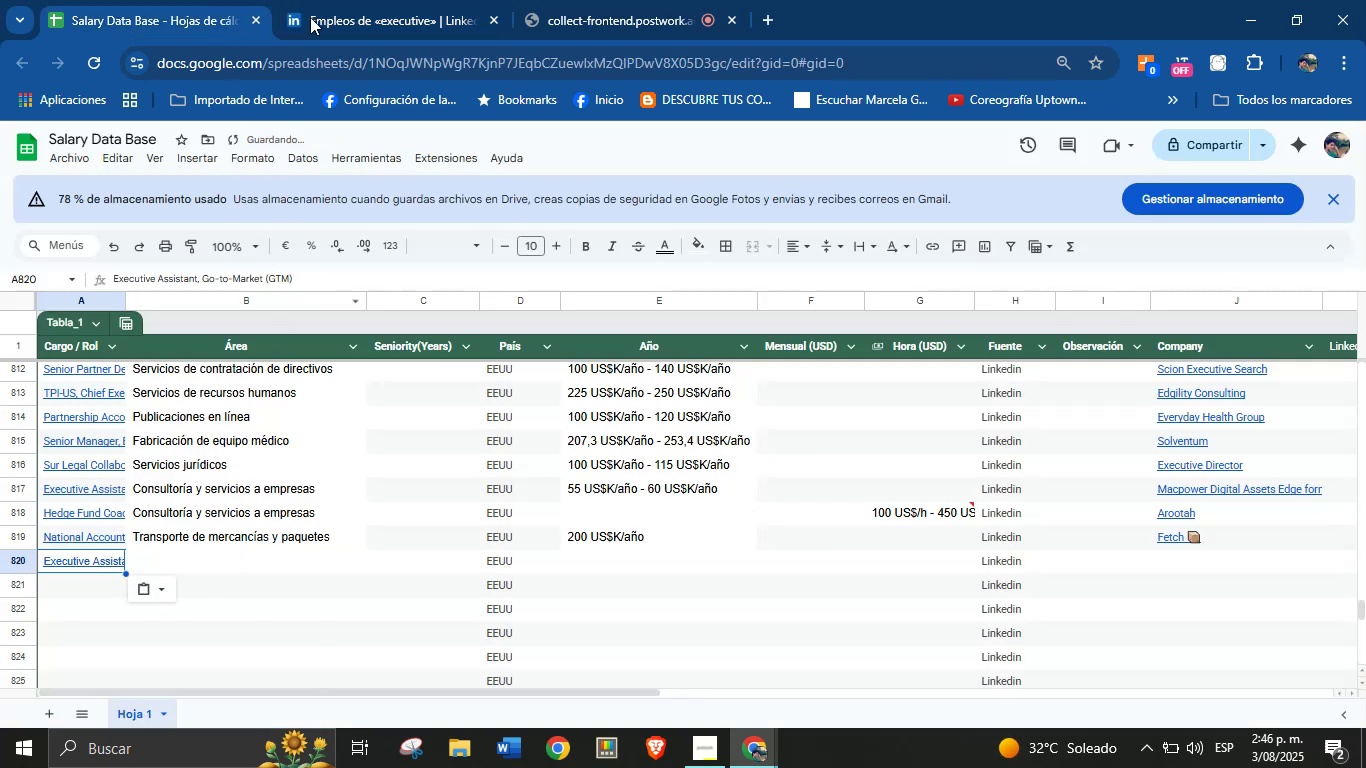 
left_click([343, 0])
 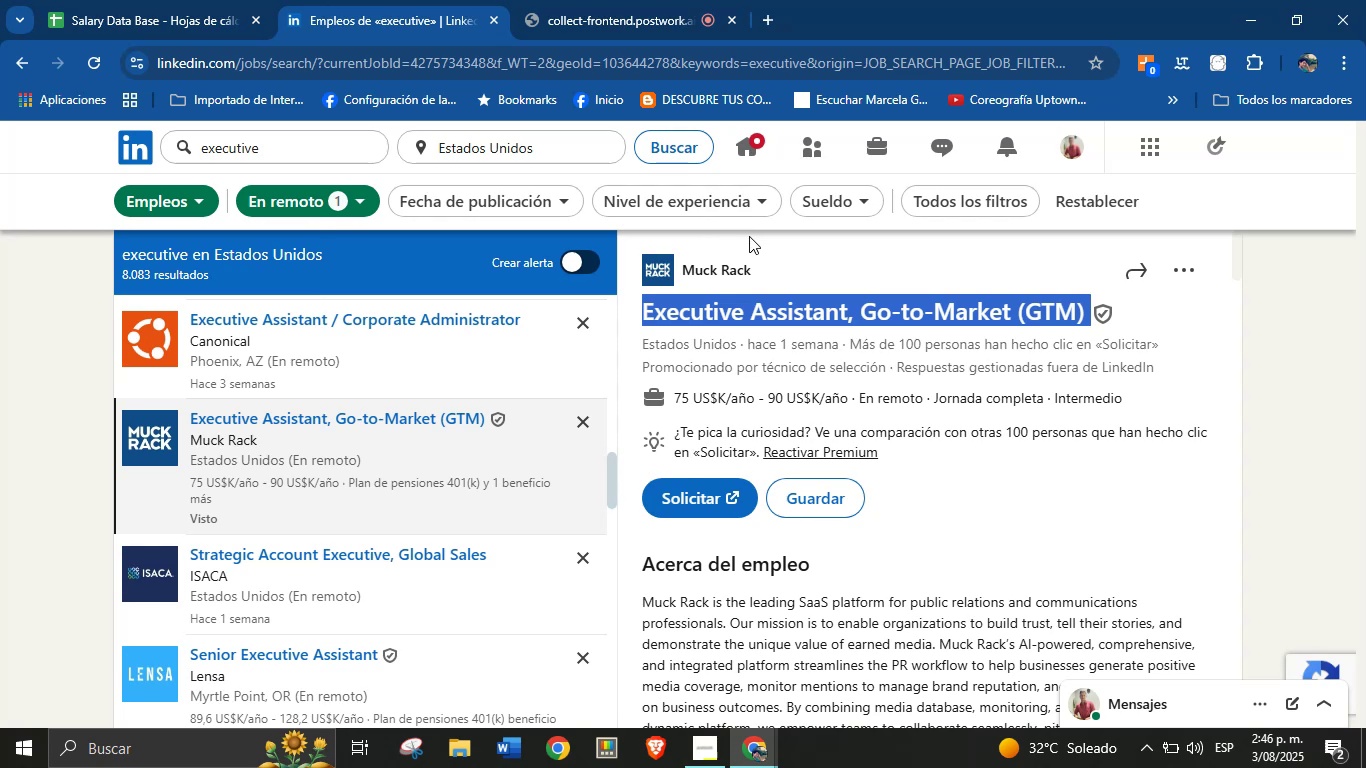 
left_click([772, 250])
 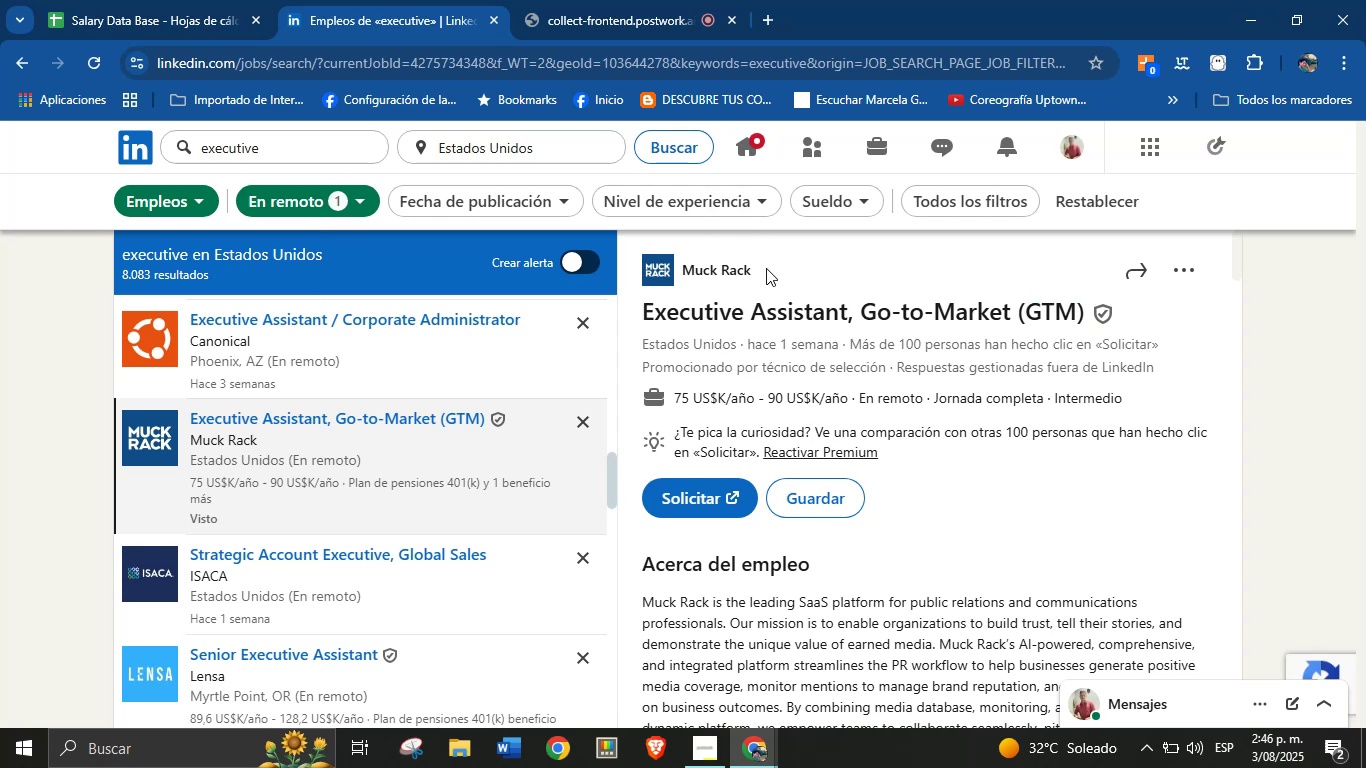 
left_click_drag(start_coordinate=[765, 270], to_coordinate=[685, 275])
 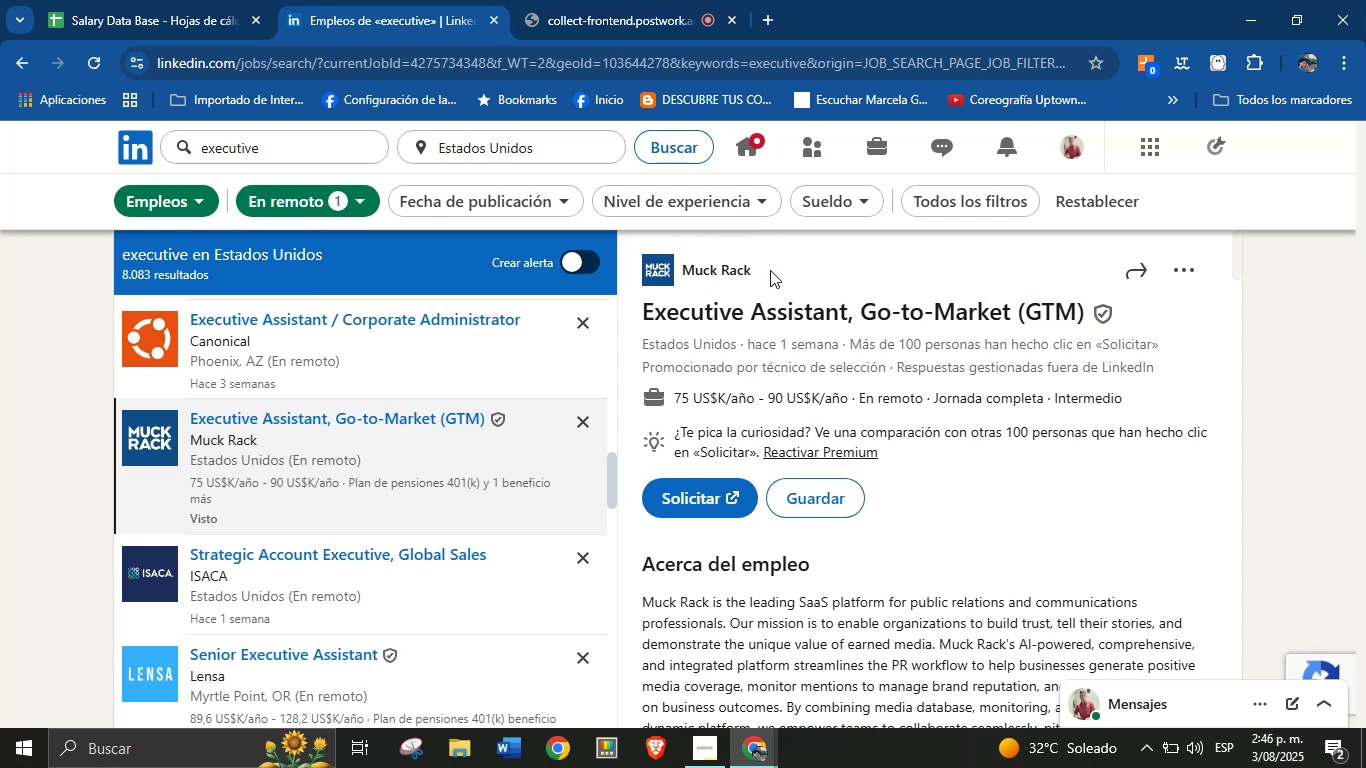 
left_click([770, 270])
 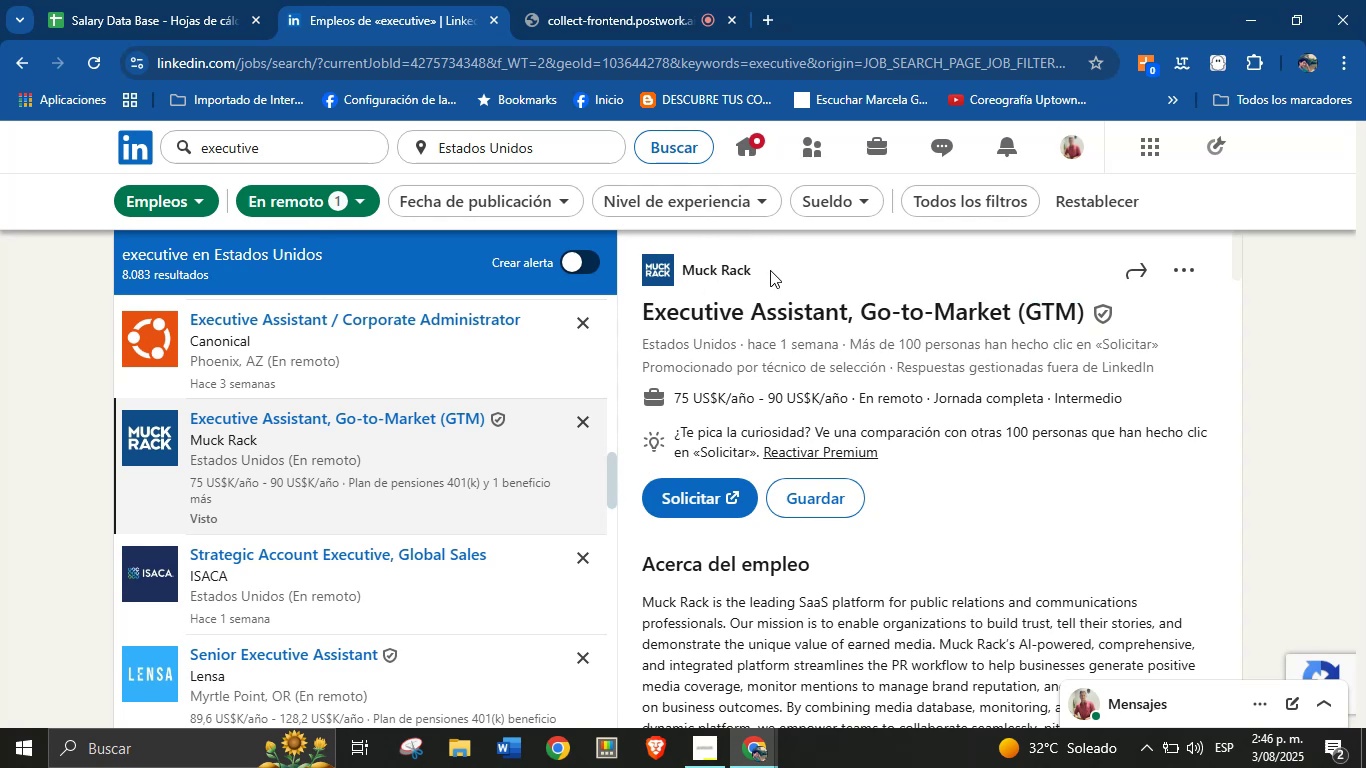 
left_click_drag(start_coordinate=[770, 270], to_coordinate=[680, 273])
 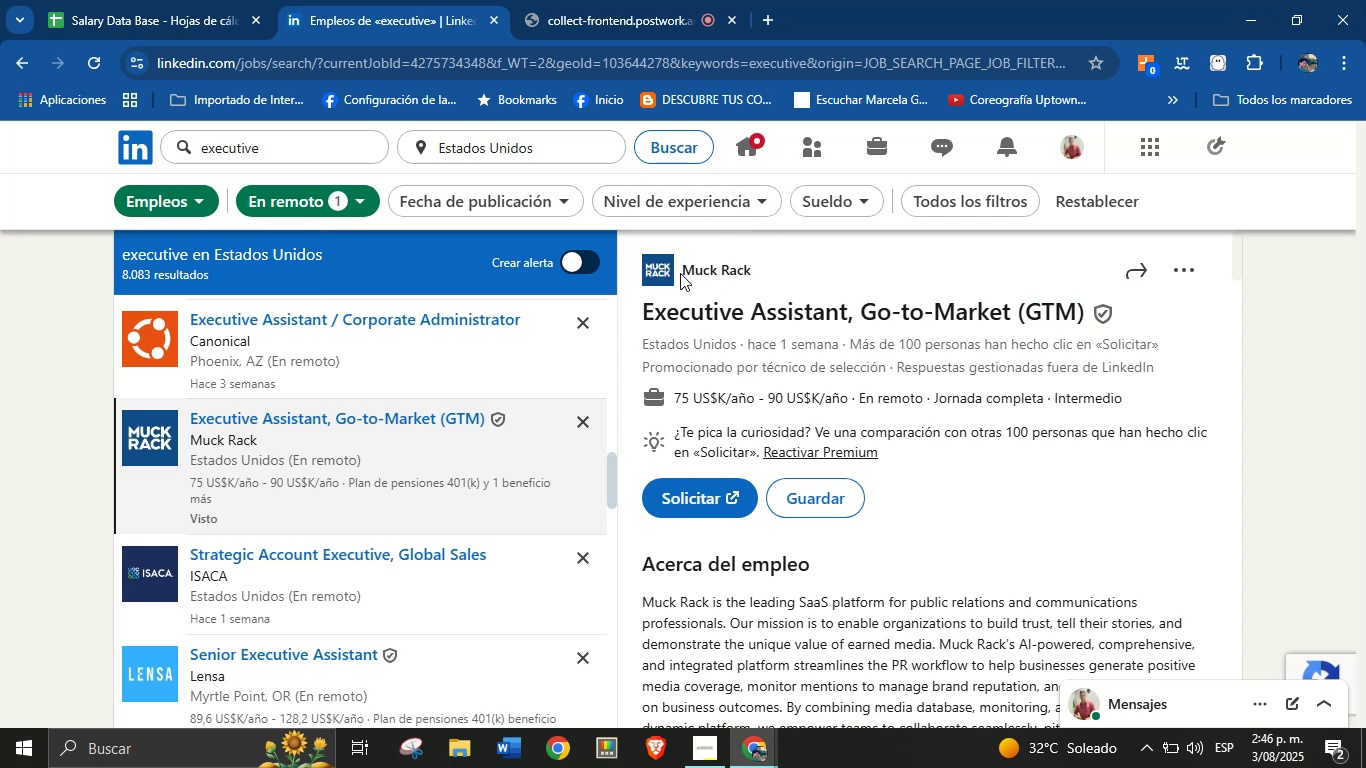 
left_click_drag(start_coordinate=[769, 259], to_coordinate=[681, 261])
 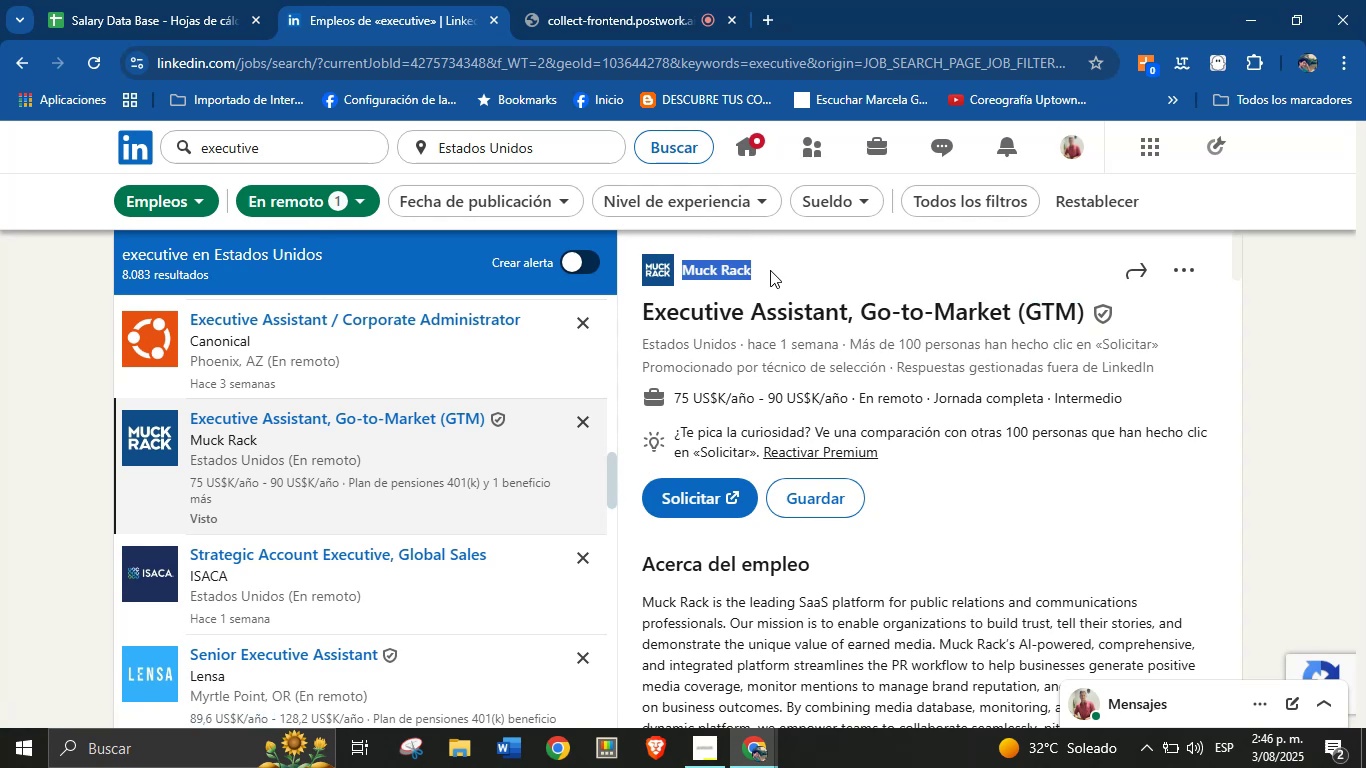 
left_click([775, 270])
 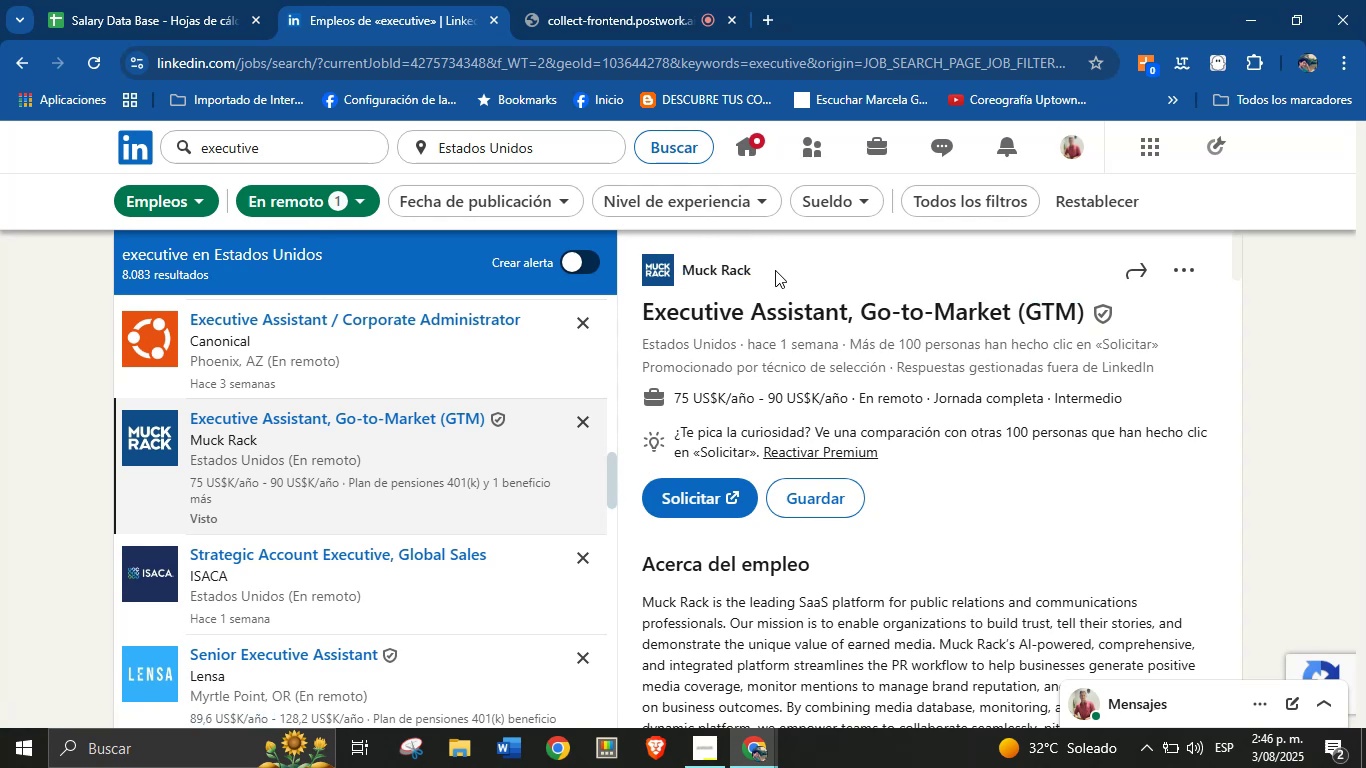 
left_click_drag(start_coordinate=[753, 270], to_coordinate=[684, 275])
 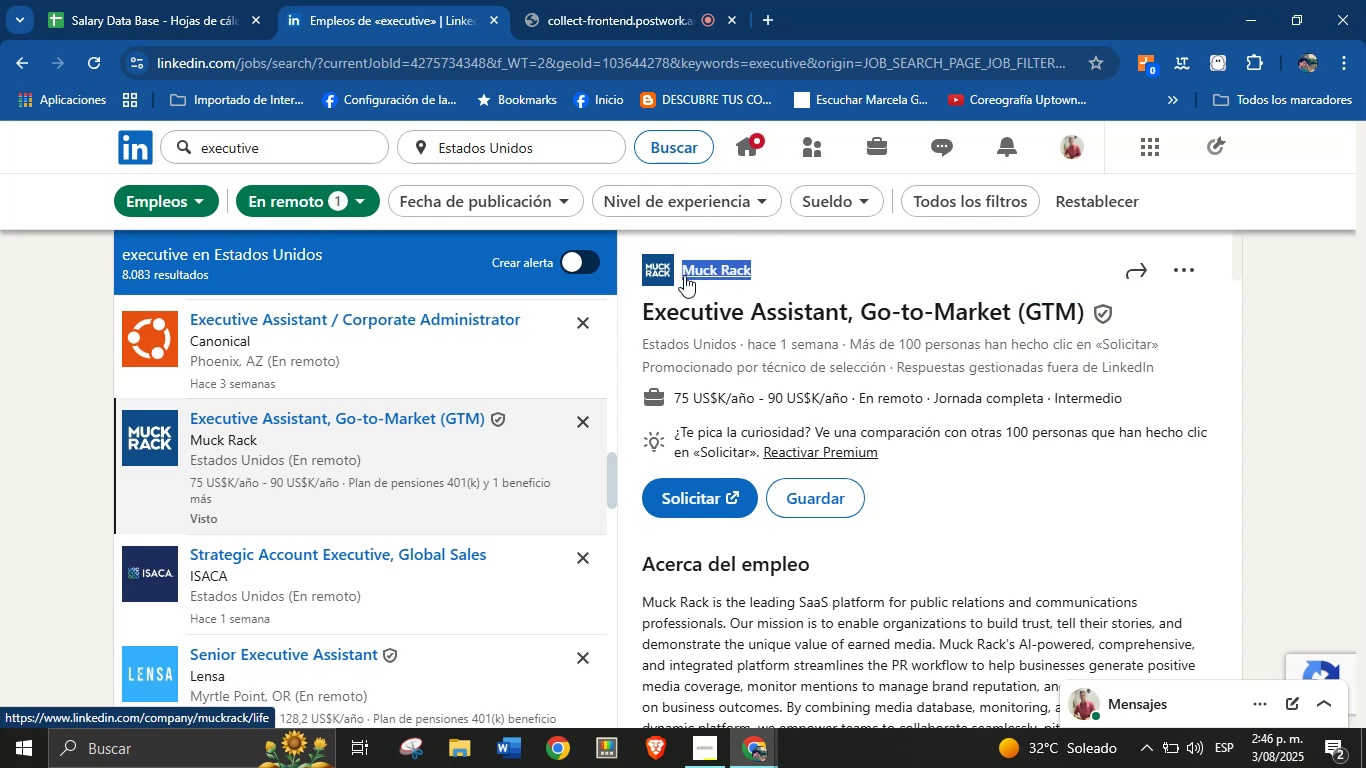 
key(Control+C)
 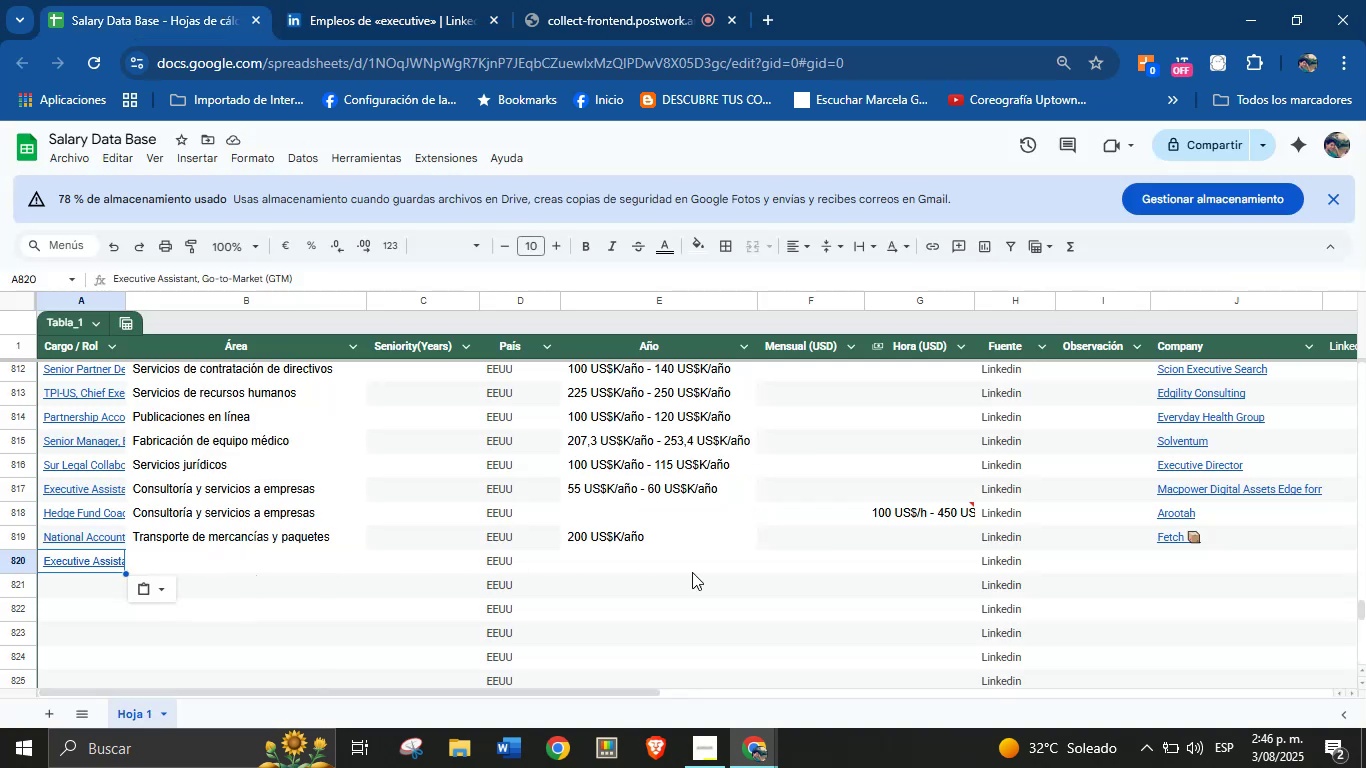 
left_click([1196, 564])
 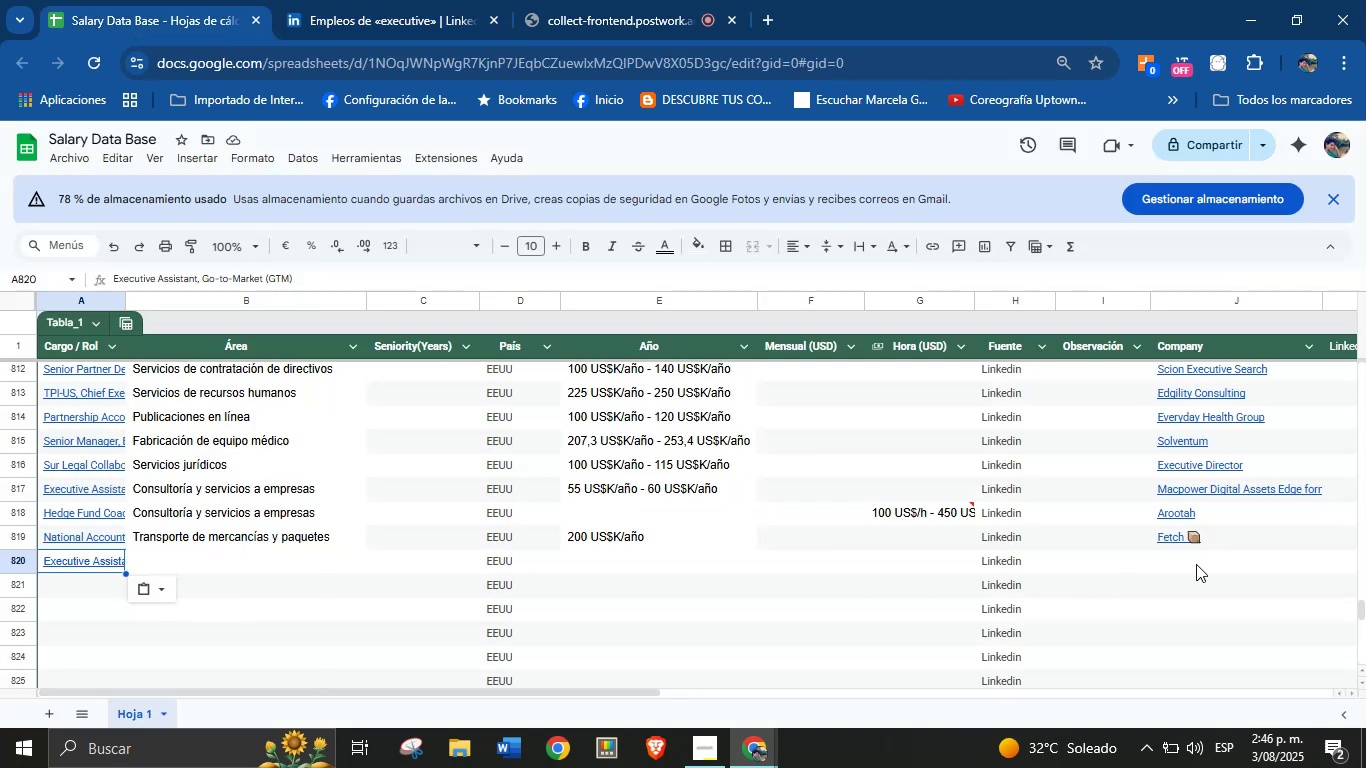 
key(Control+V)
 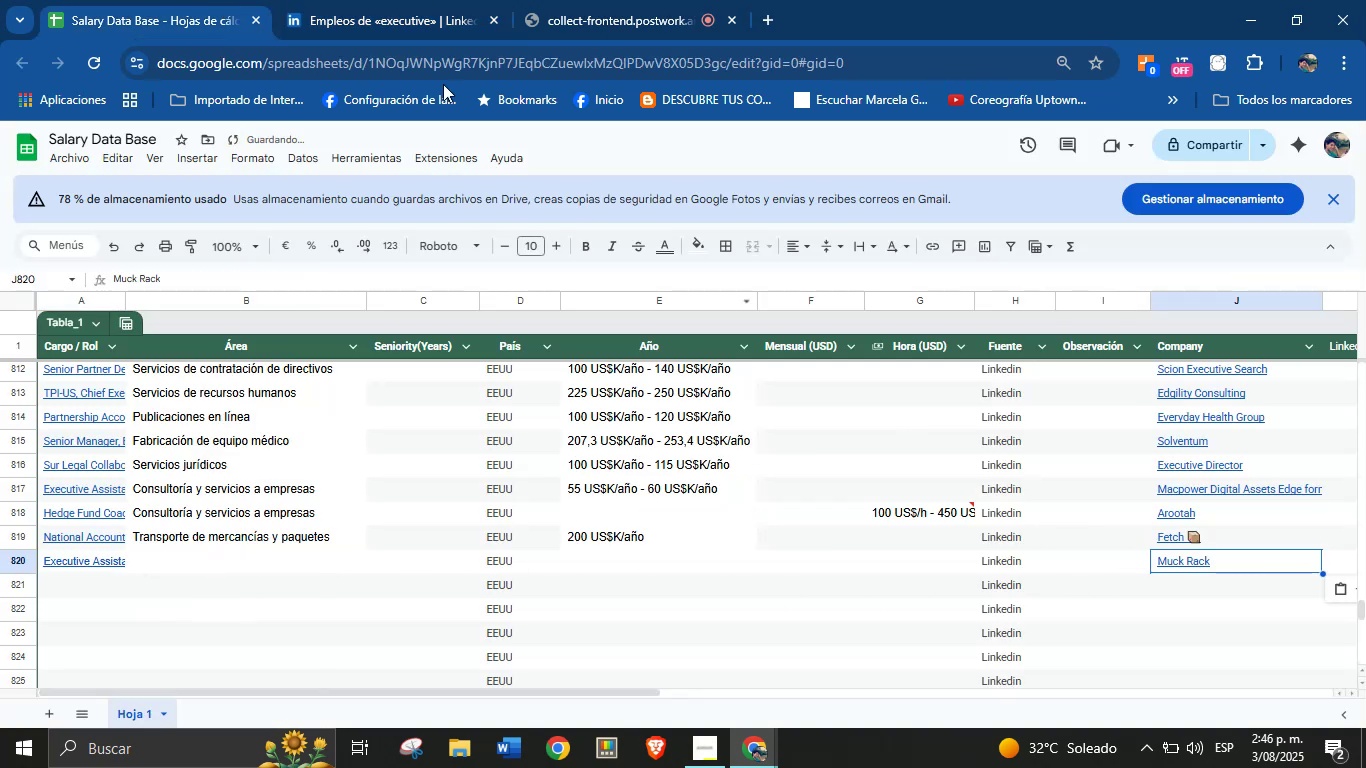 
left_click([360, 0])
 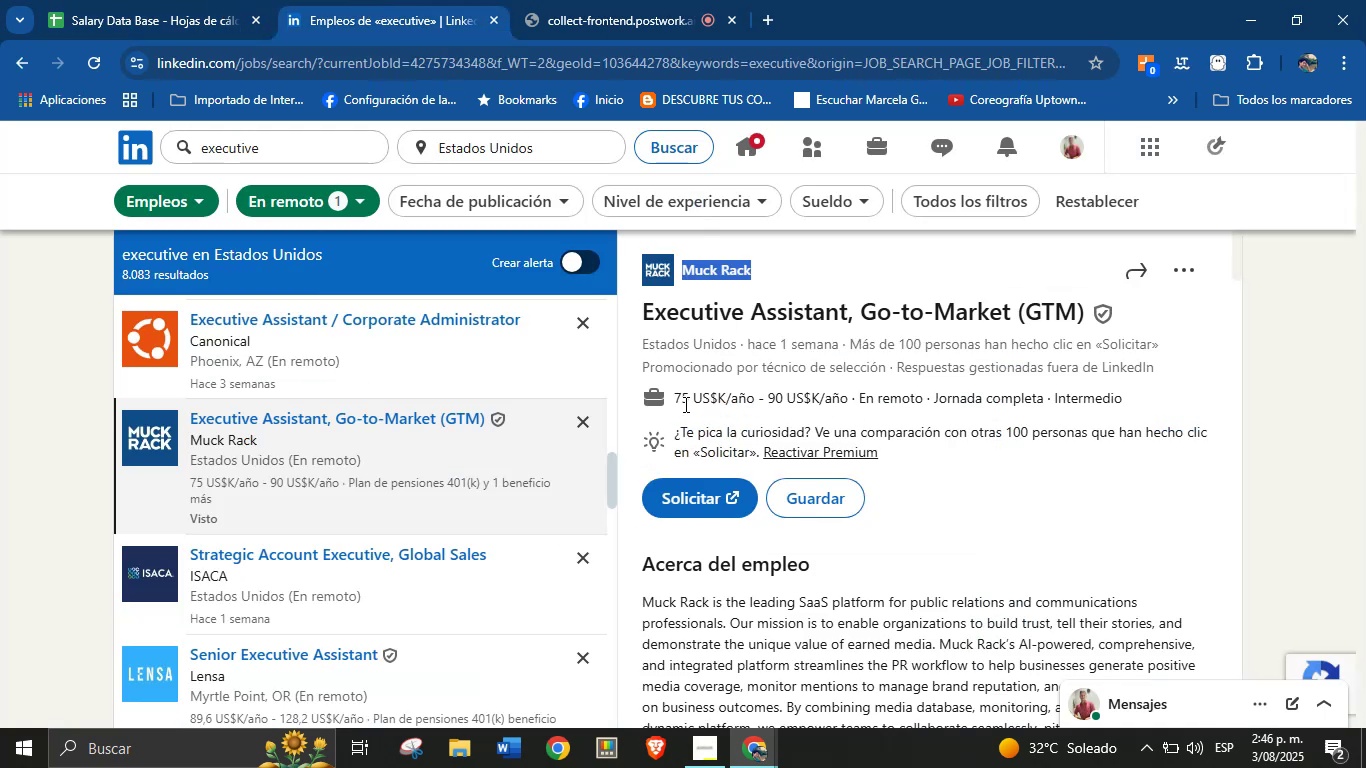 
left_click_drag(start_coordinate=[675, 401], to_coordinate=[851, 404])
 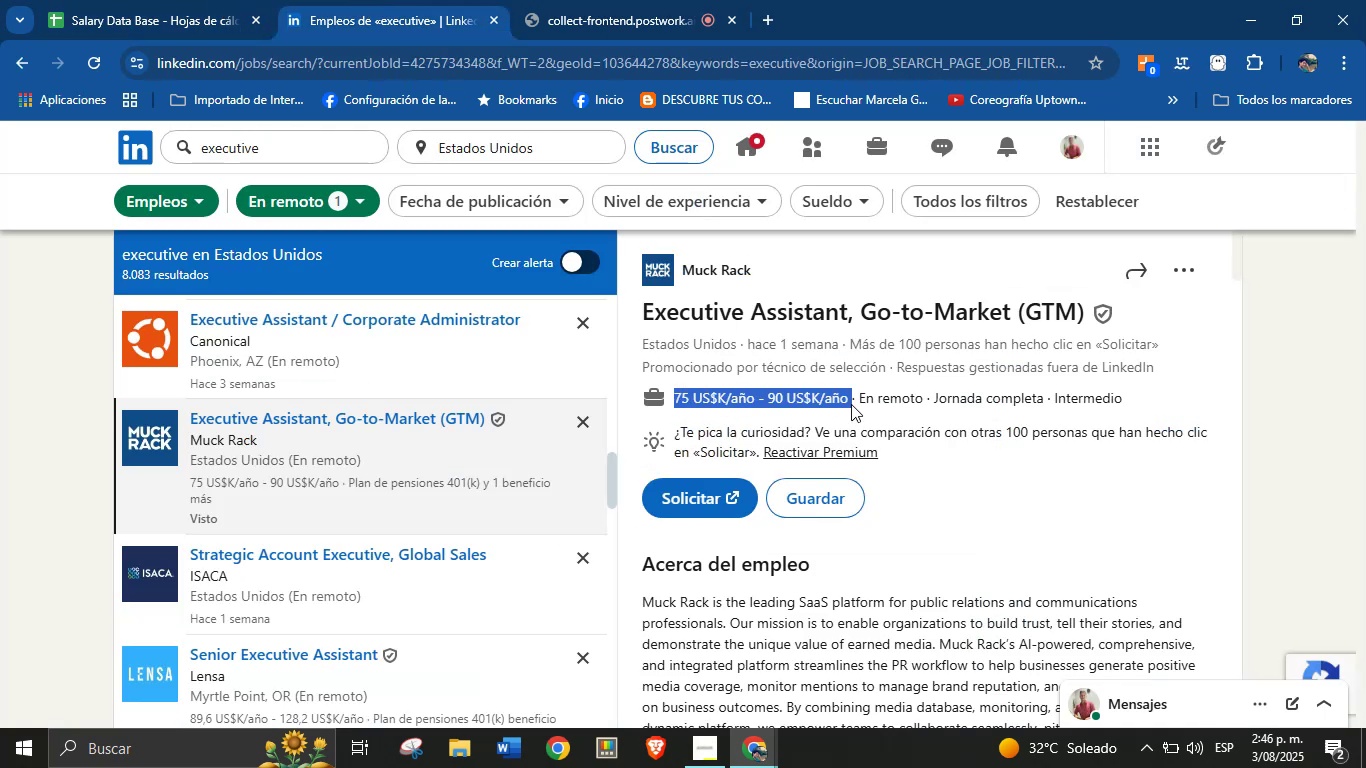 
key(Control+C)
 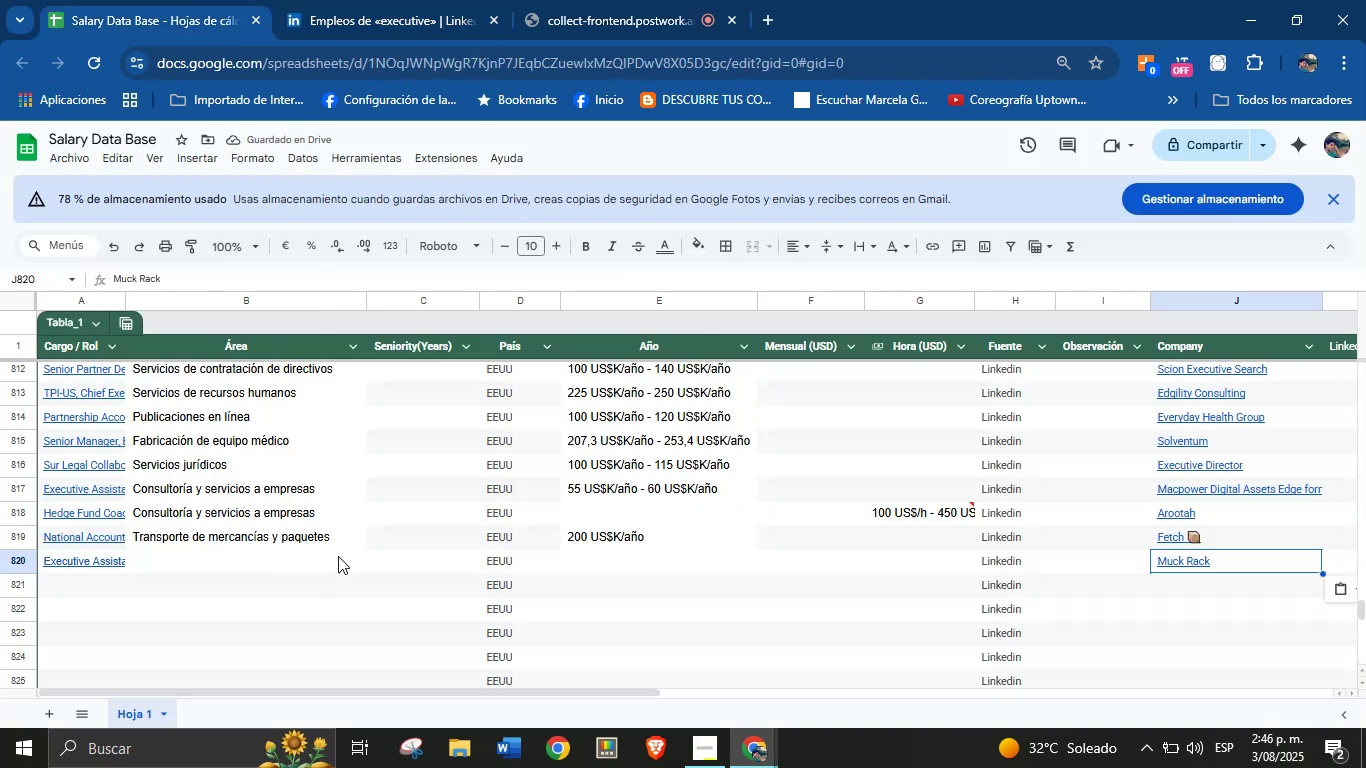 
left_click([611, 568])
 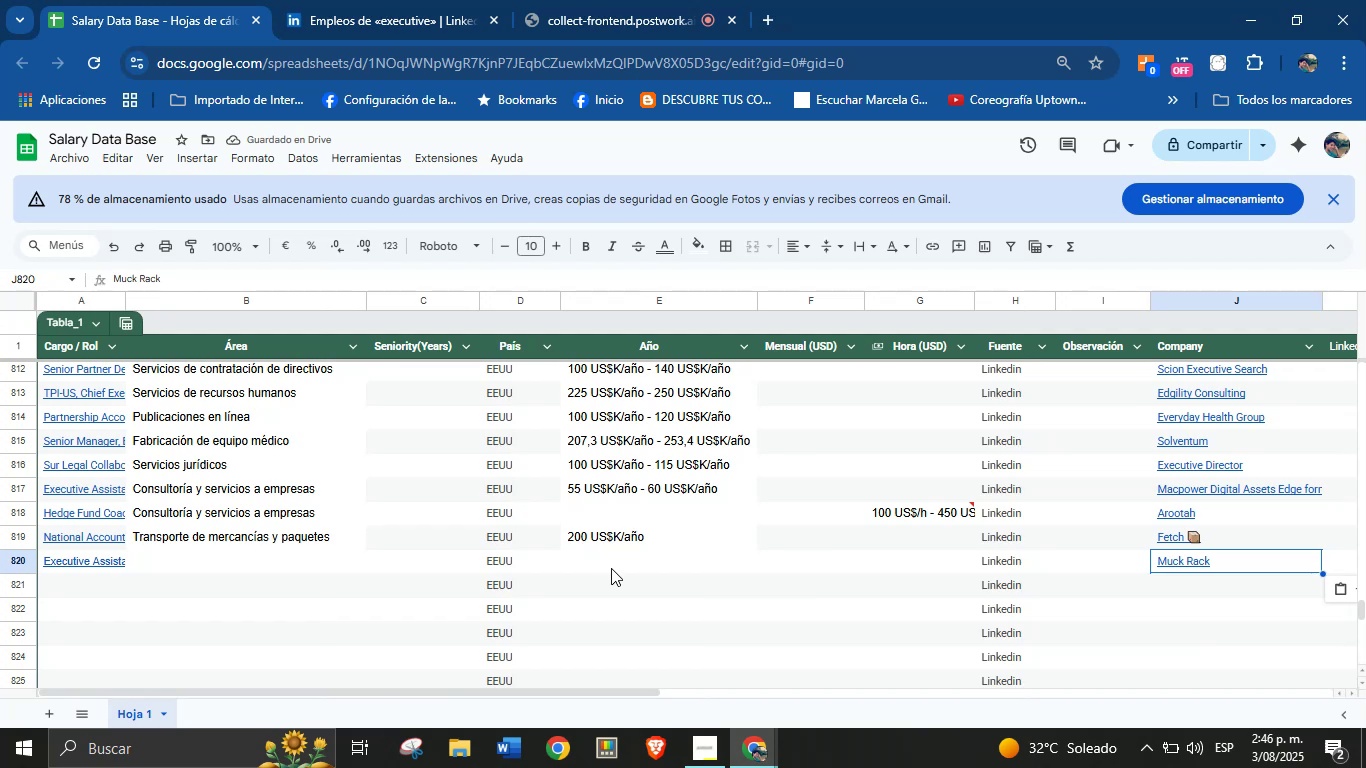 
key(Control+V)
 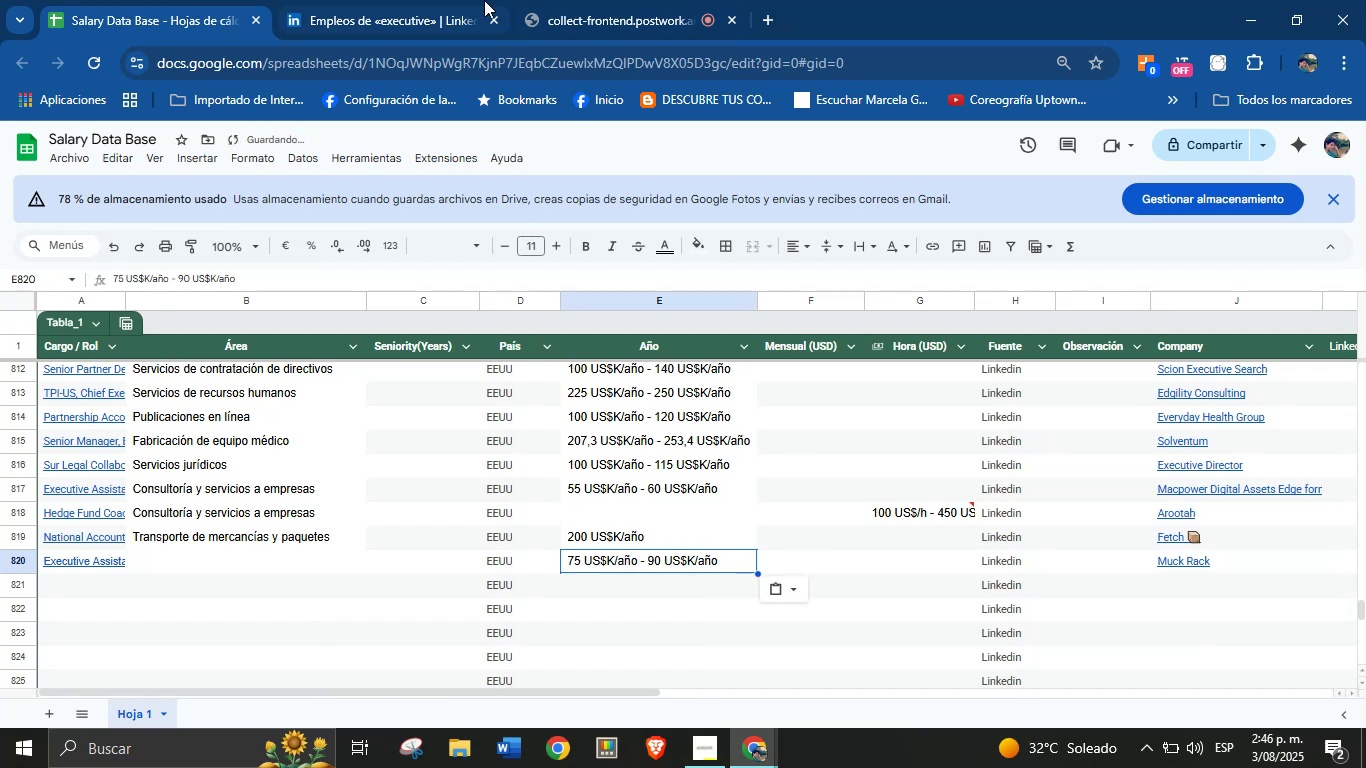 
left_click([433, 0])
 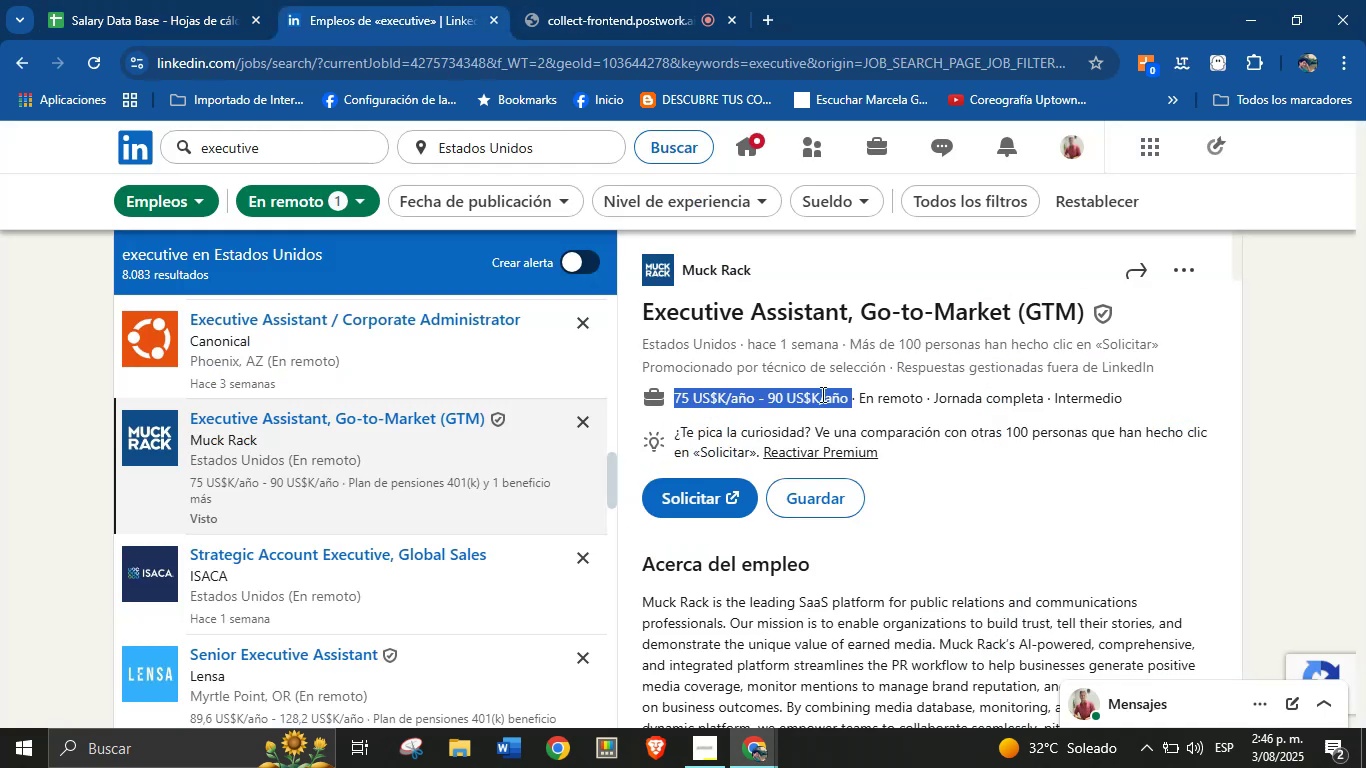 
scroll: coordinate [811, 516], scroll_direction: down, amount: 44.0
 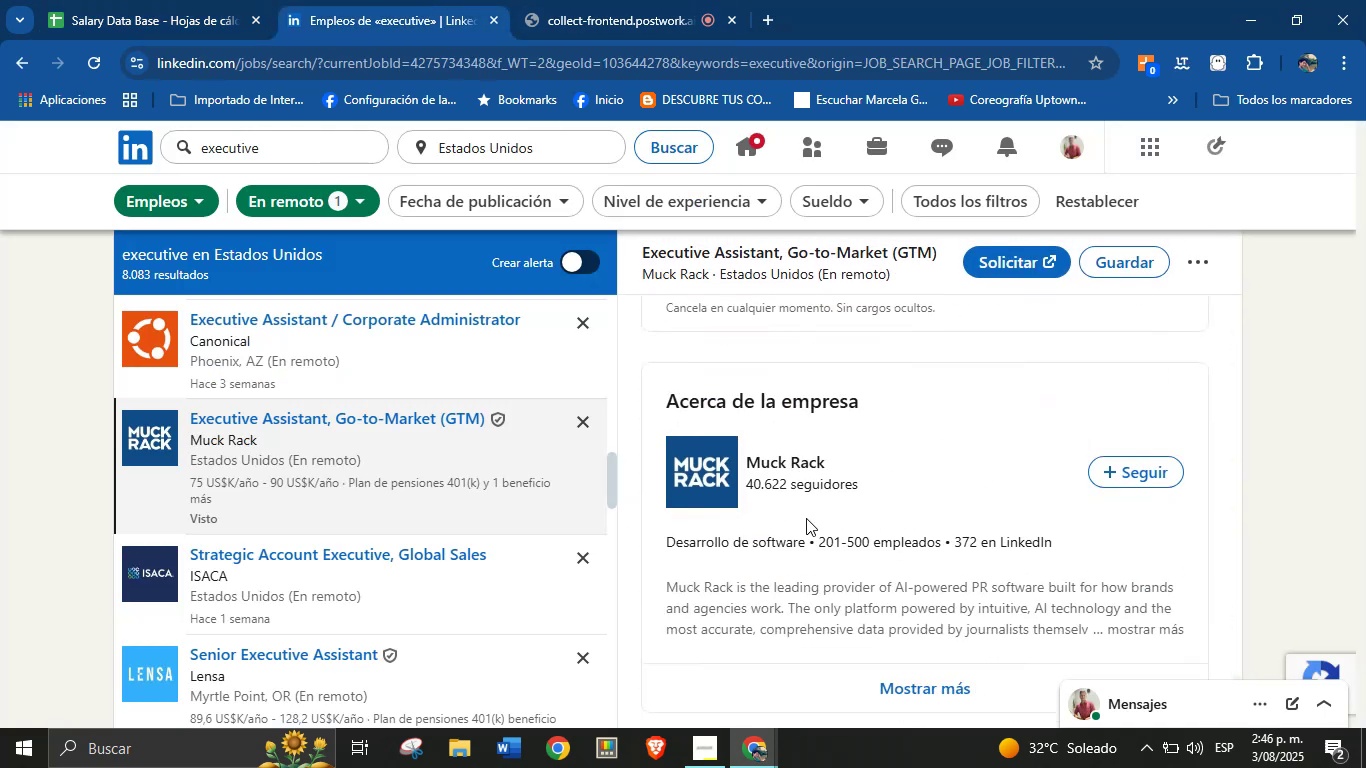 
left_click_drag(start_coordinate=[659, 541], to_coordinate=[808, 549])
 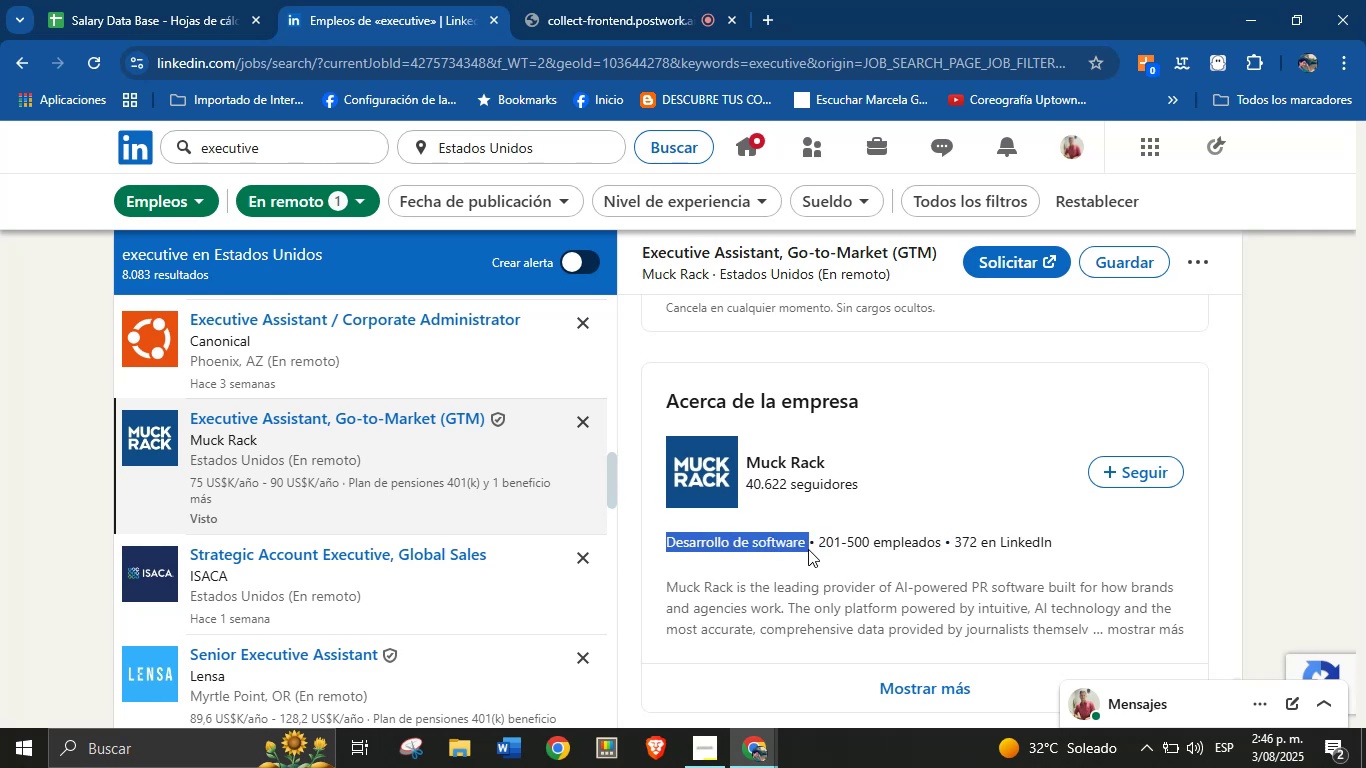 
key(Control+C)
 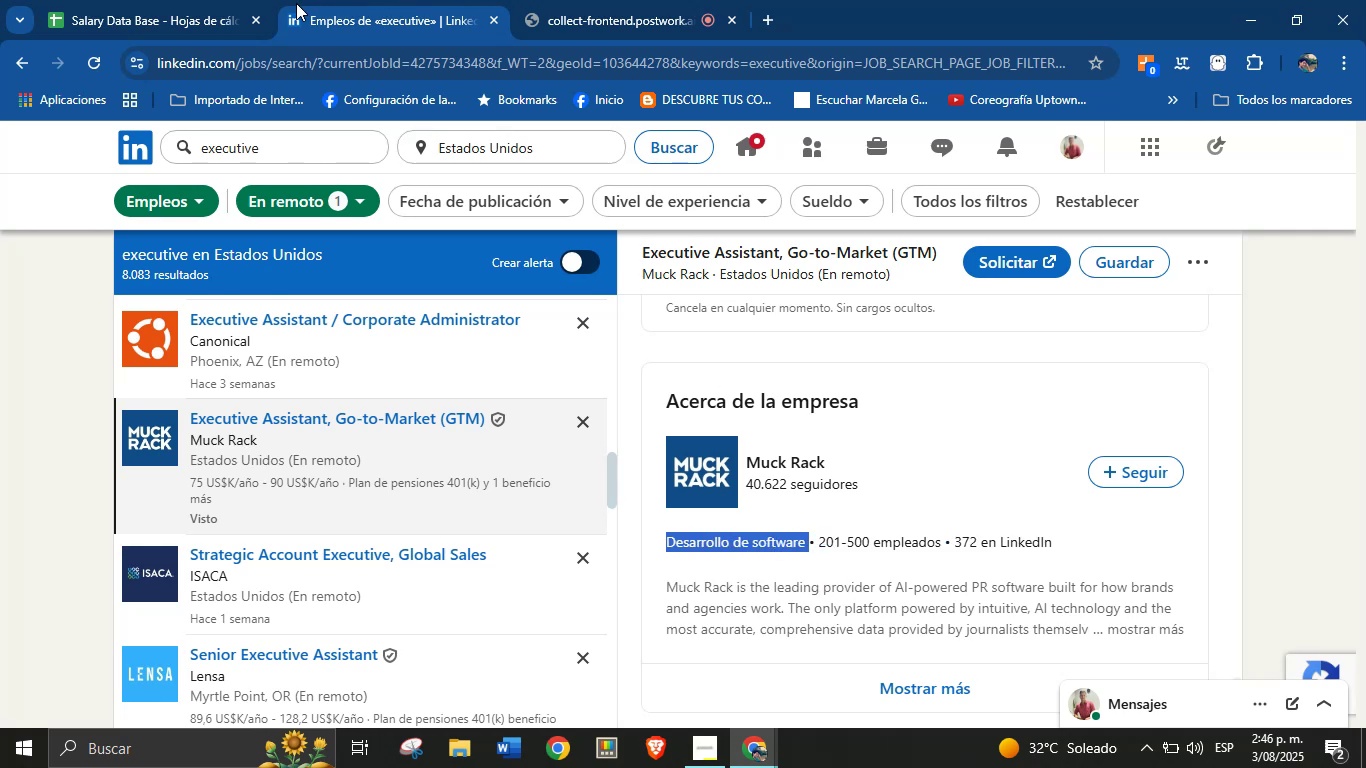 
left_click([164, 0])
 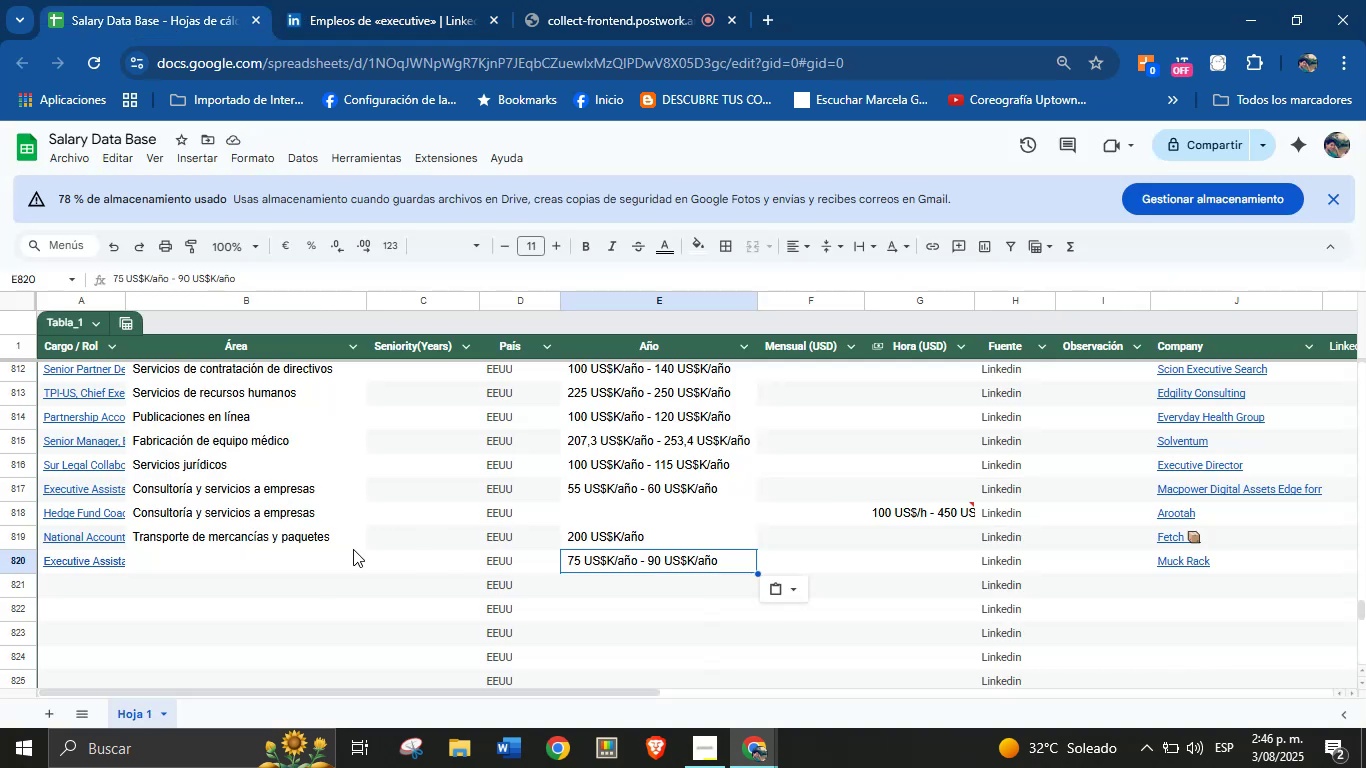 
left_click_drag(start_coordinate=[259, 561], to_coordinate=[251, 561])
 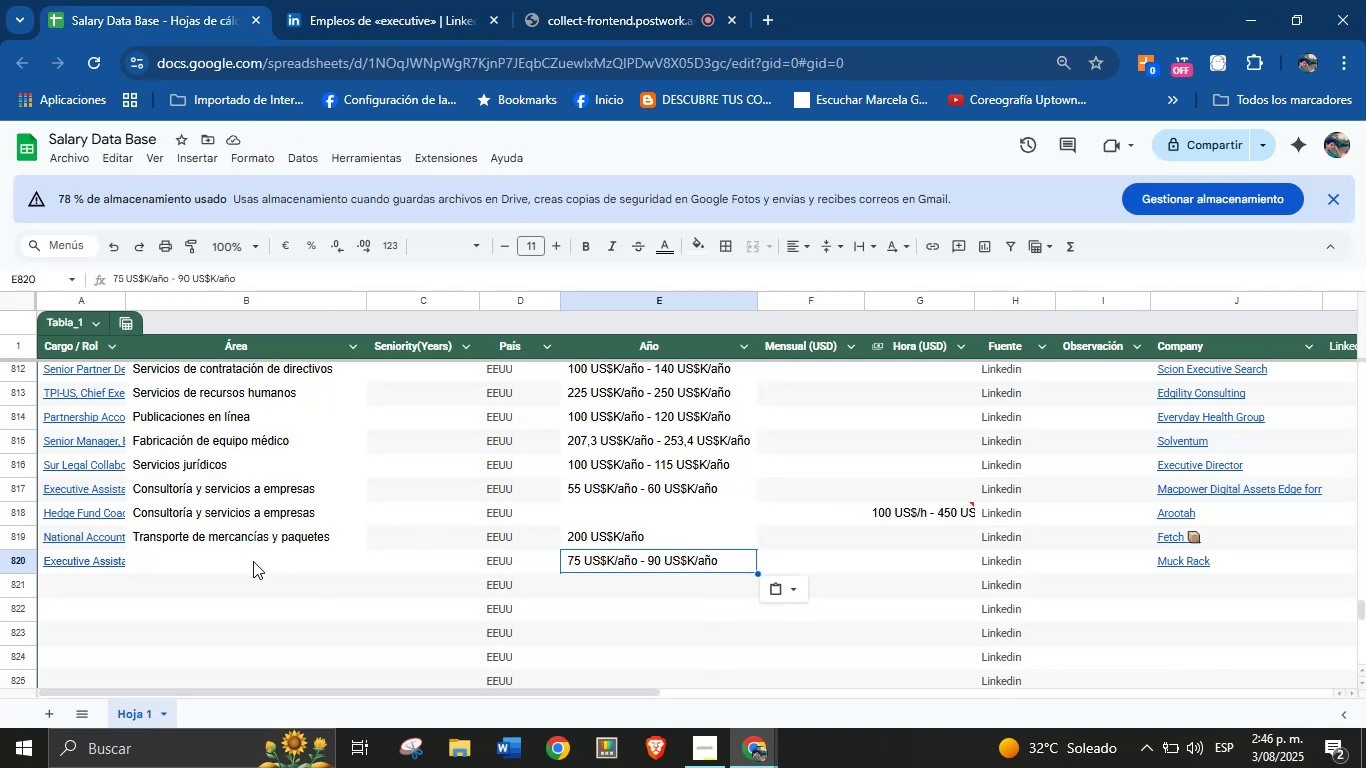 
key(Control+V)
 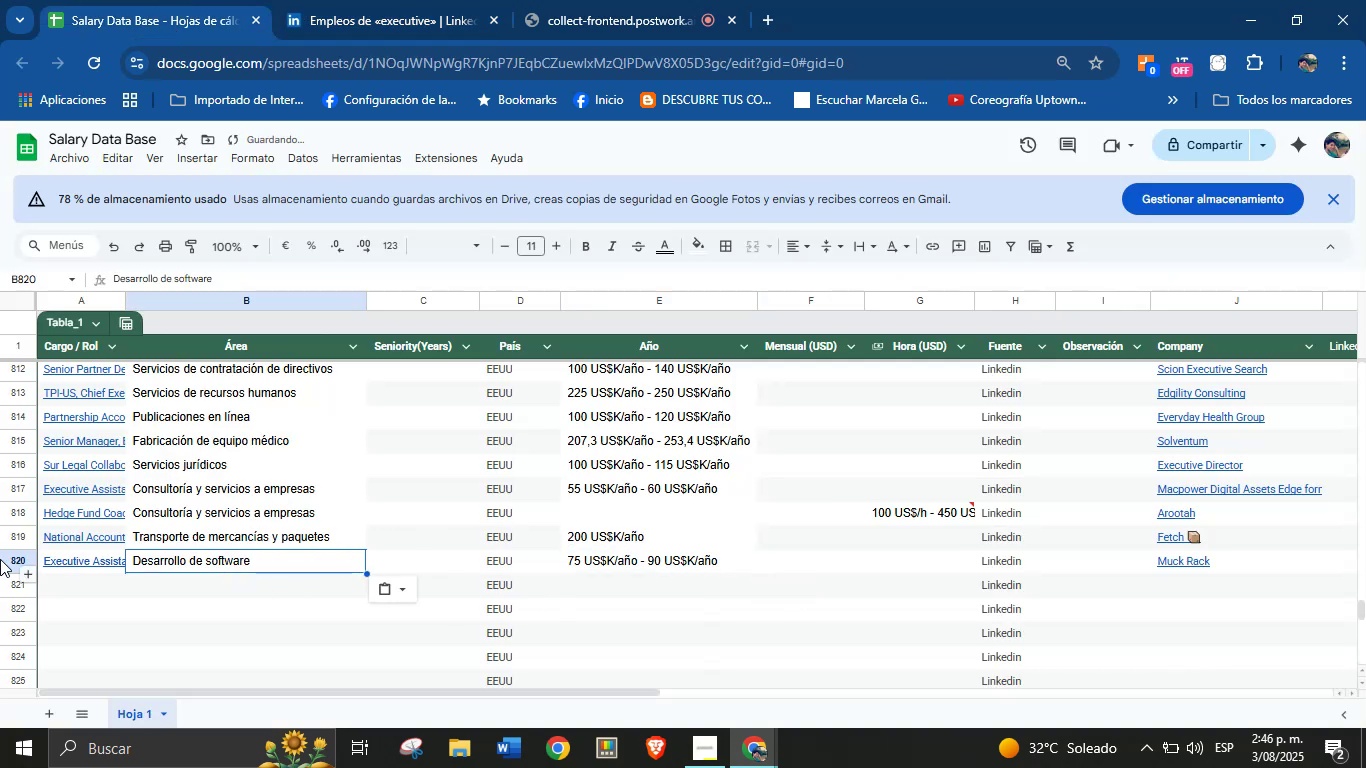 
left_click([68, 583])
 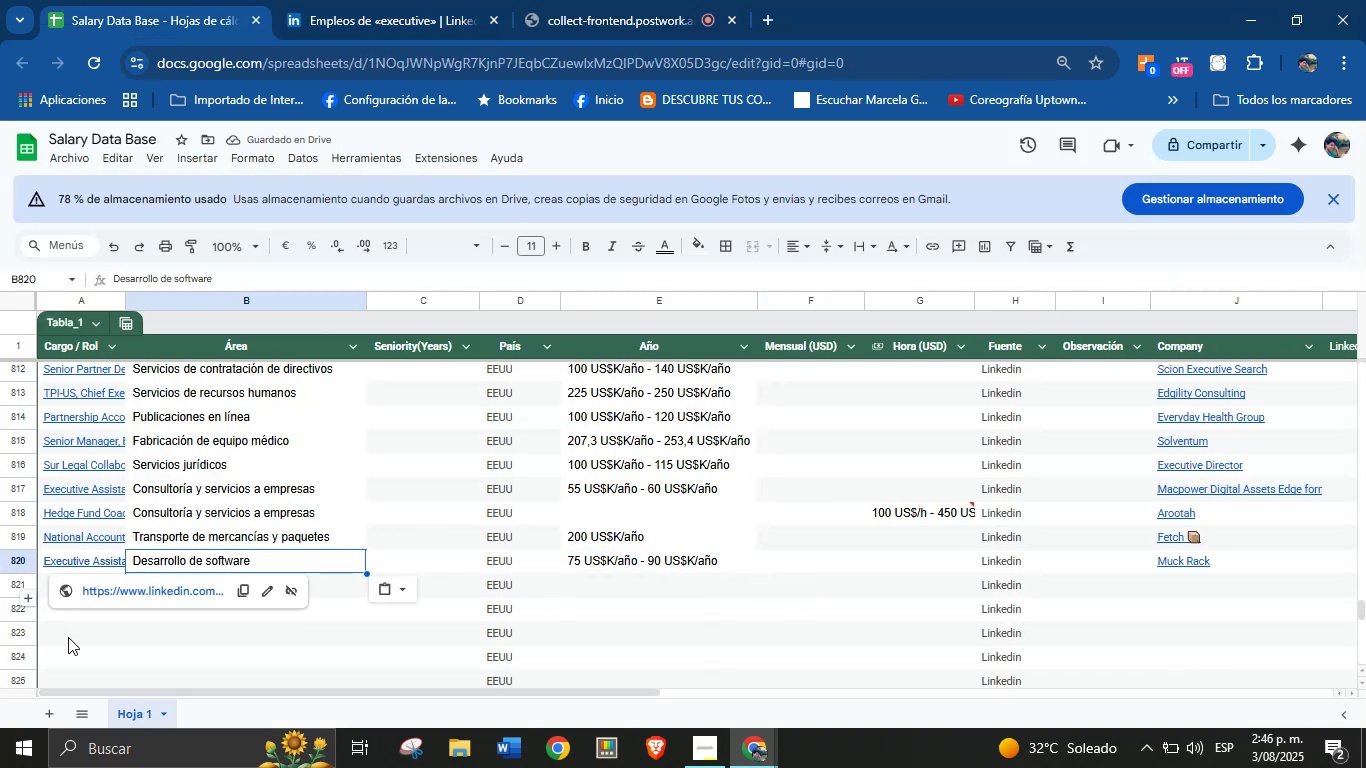 
left_click([75, 651])
 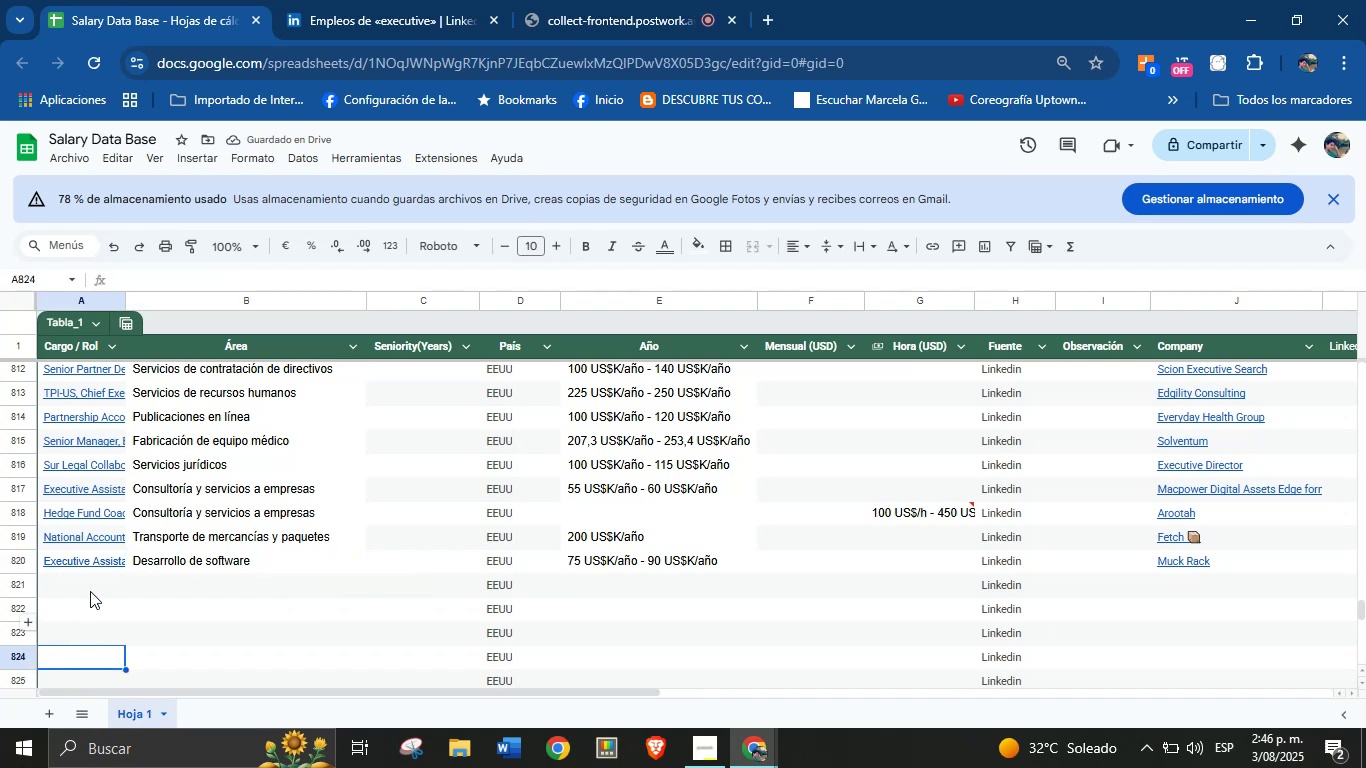 
left_click([91, 585])
 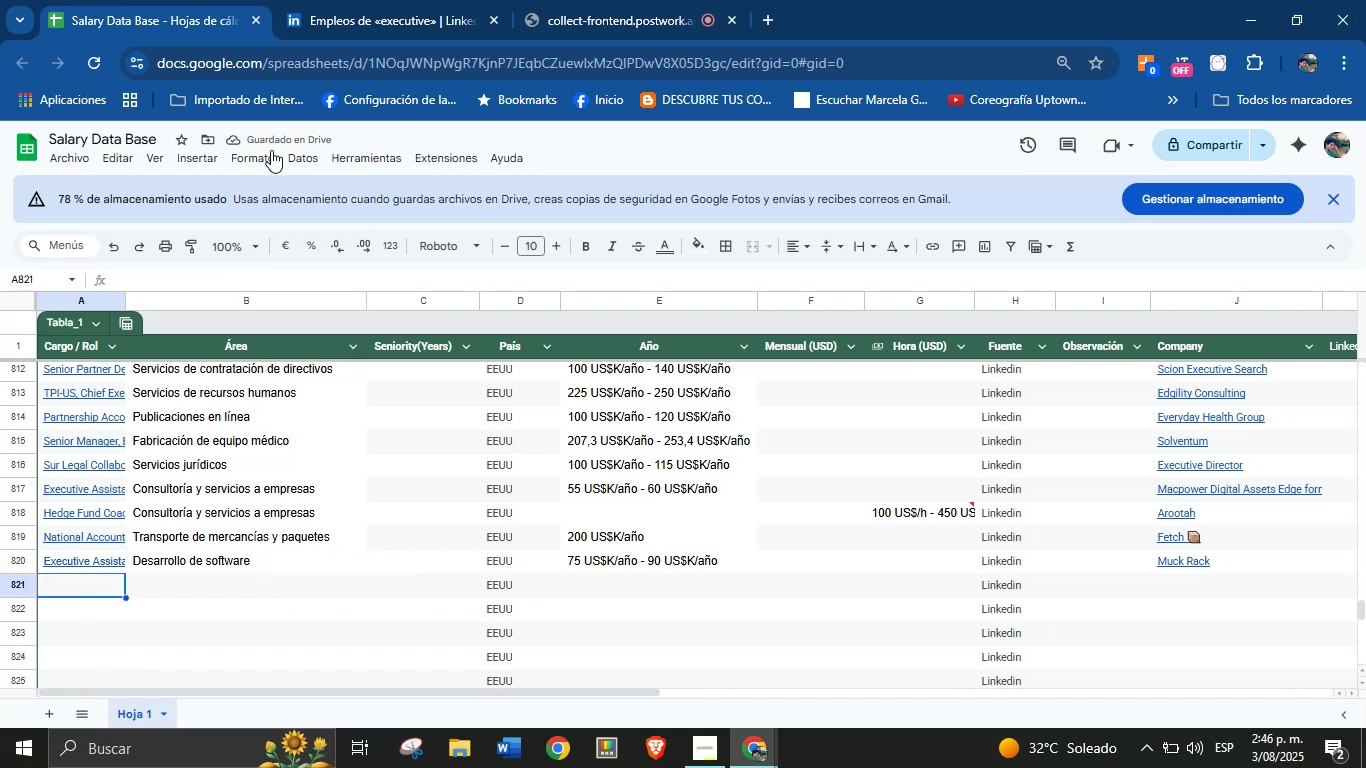 
left_click([349, 0])
 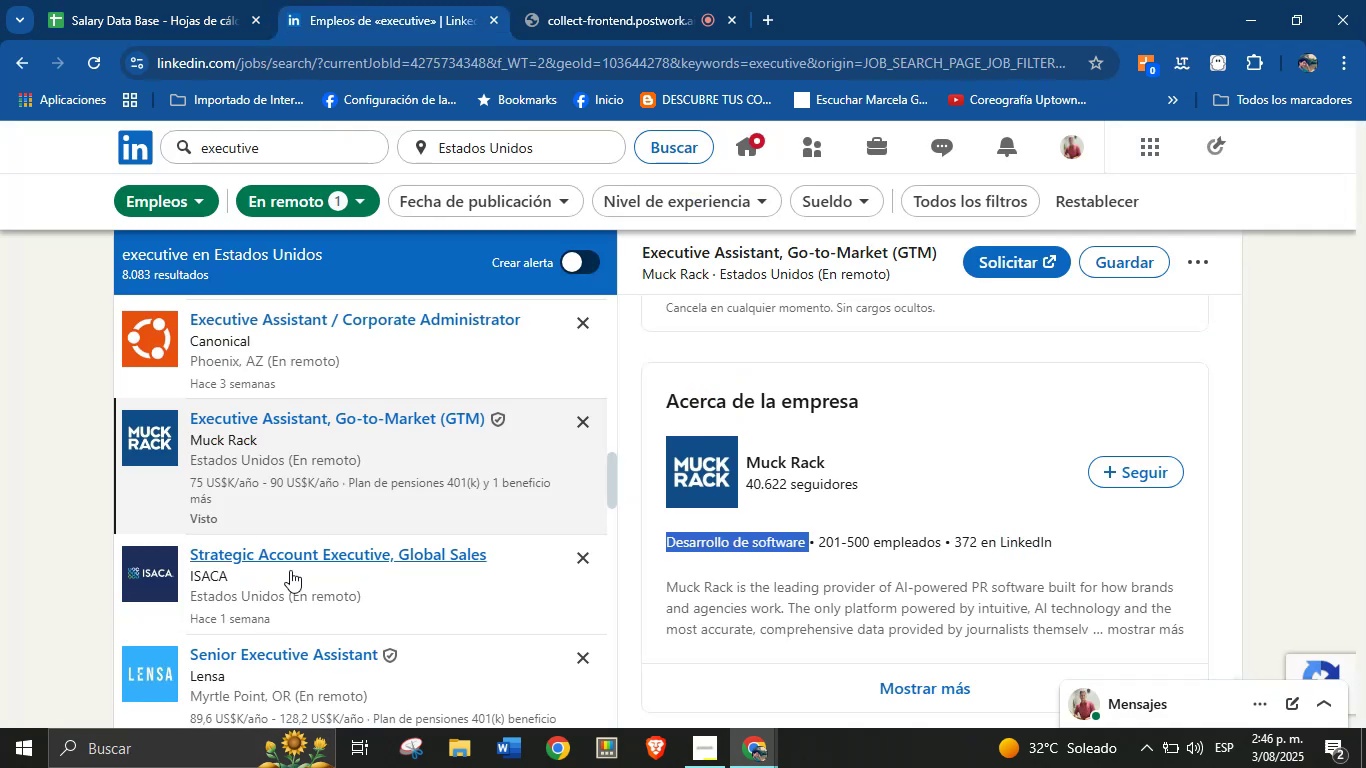 
scroll: coordinate [377, 556], scroll_direction: down, amount: 2.0
 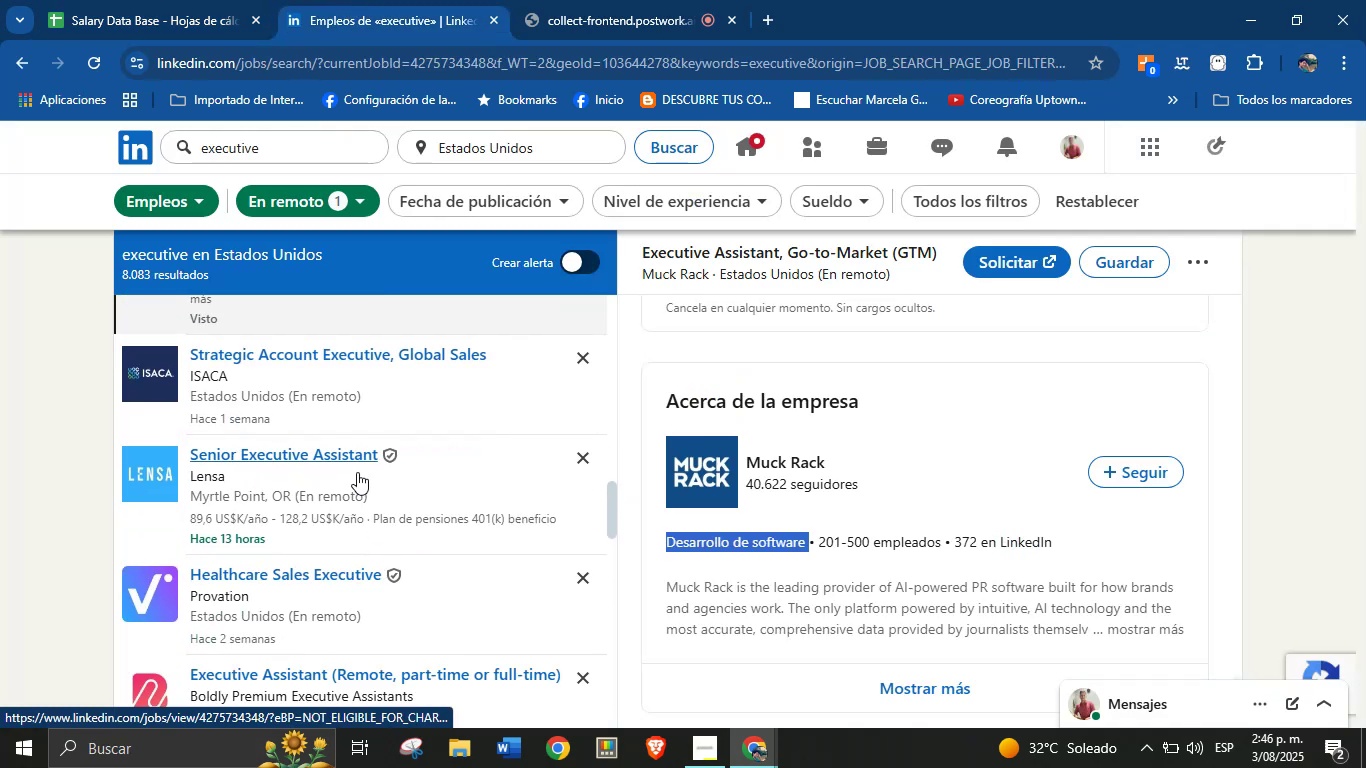 
left_click([328, 464])
 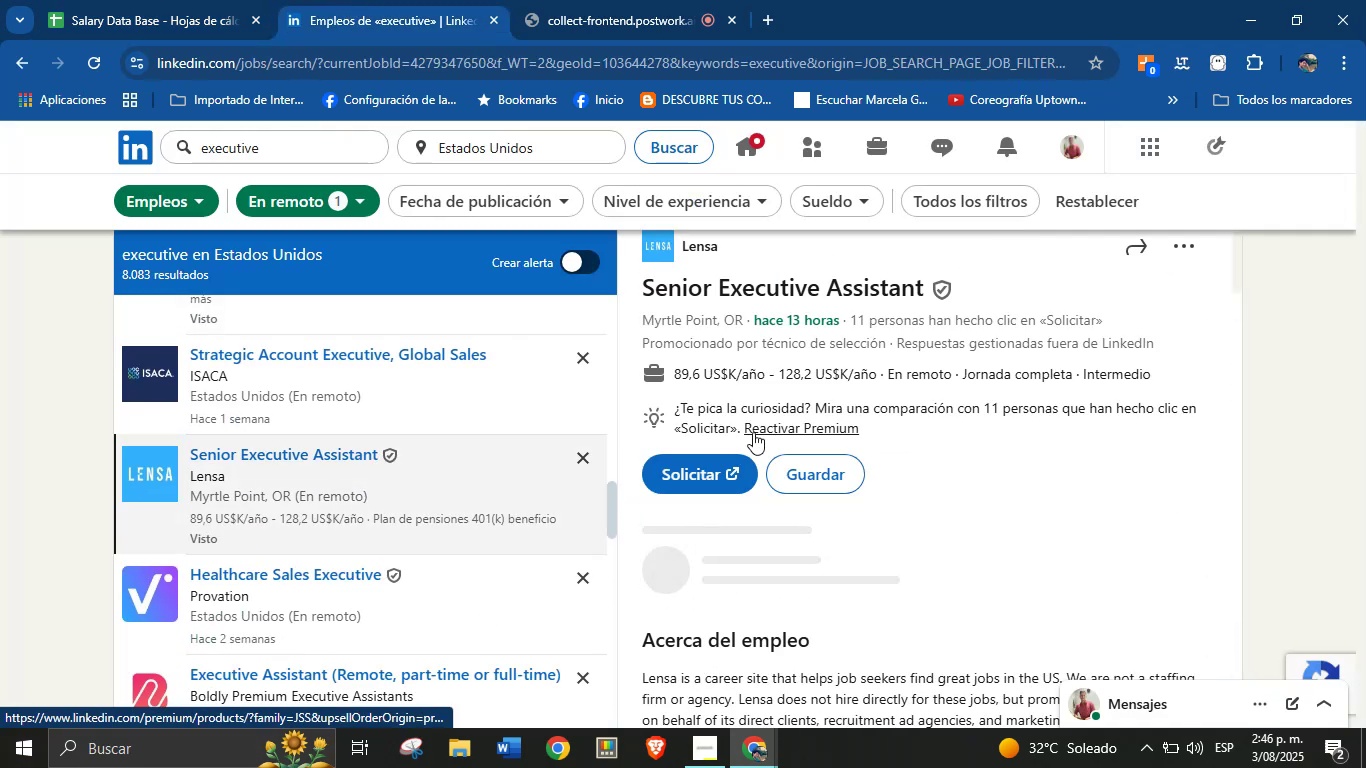 
scroll: coordinate [960, 297], scroll_direction: up, amount: 1.0
 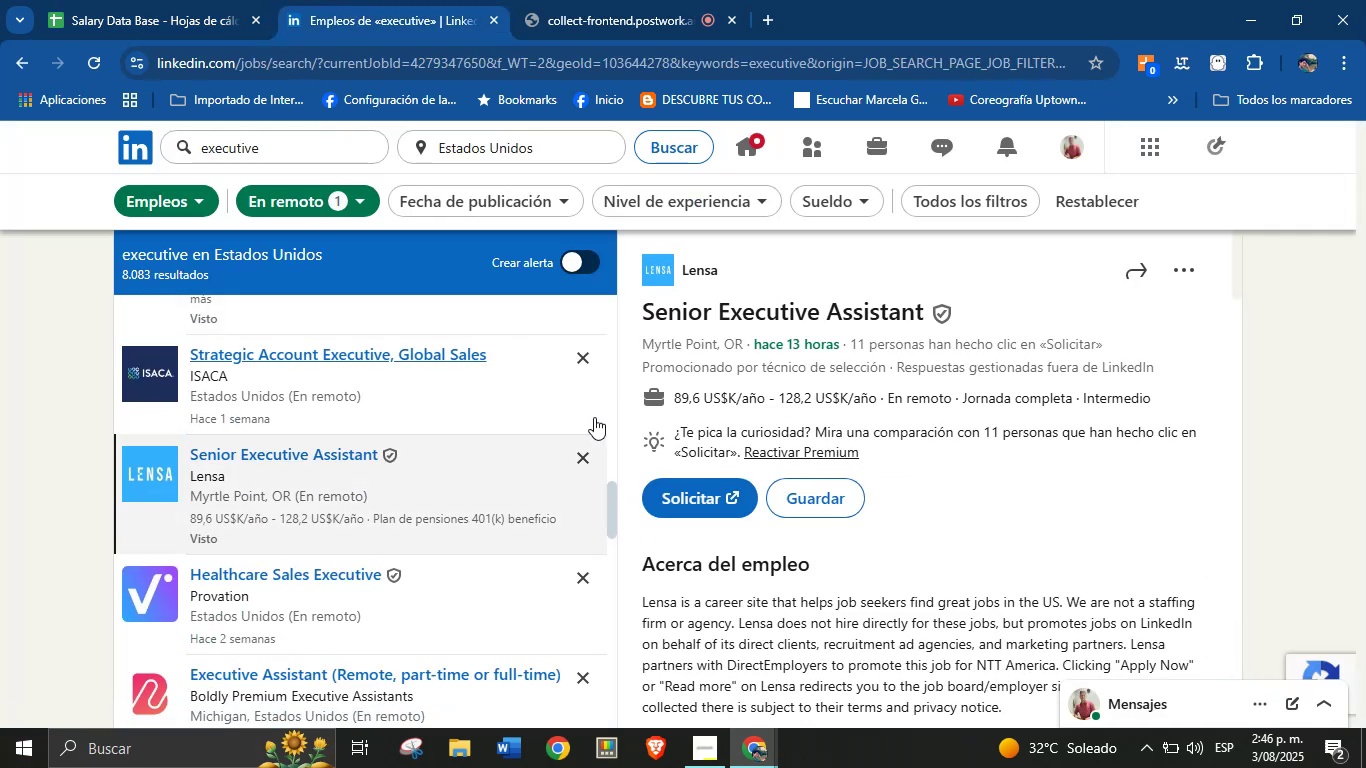 
scroll: coordinate [338, 528], scroll_direction: down, amount: 1.0
 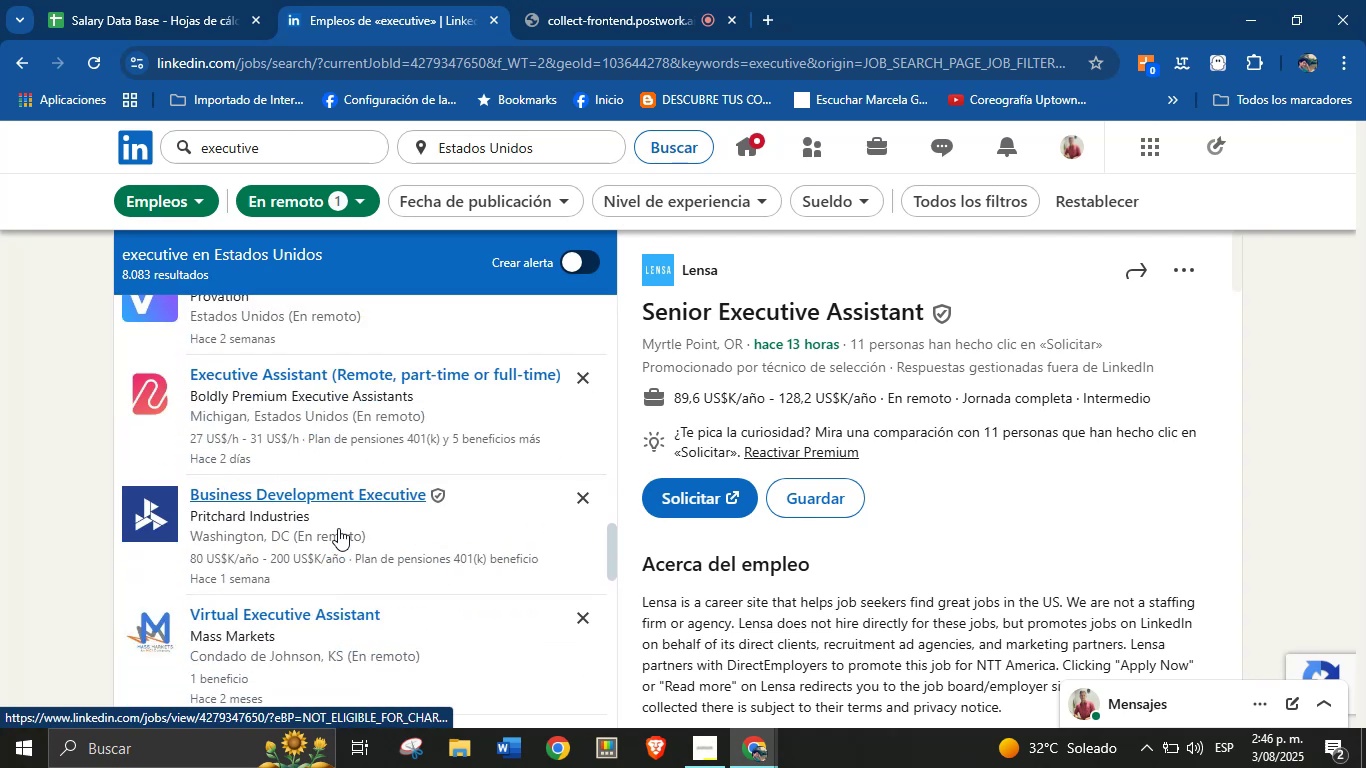 
left_click([294, 506])
 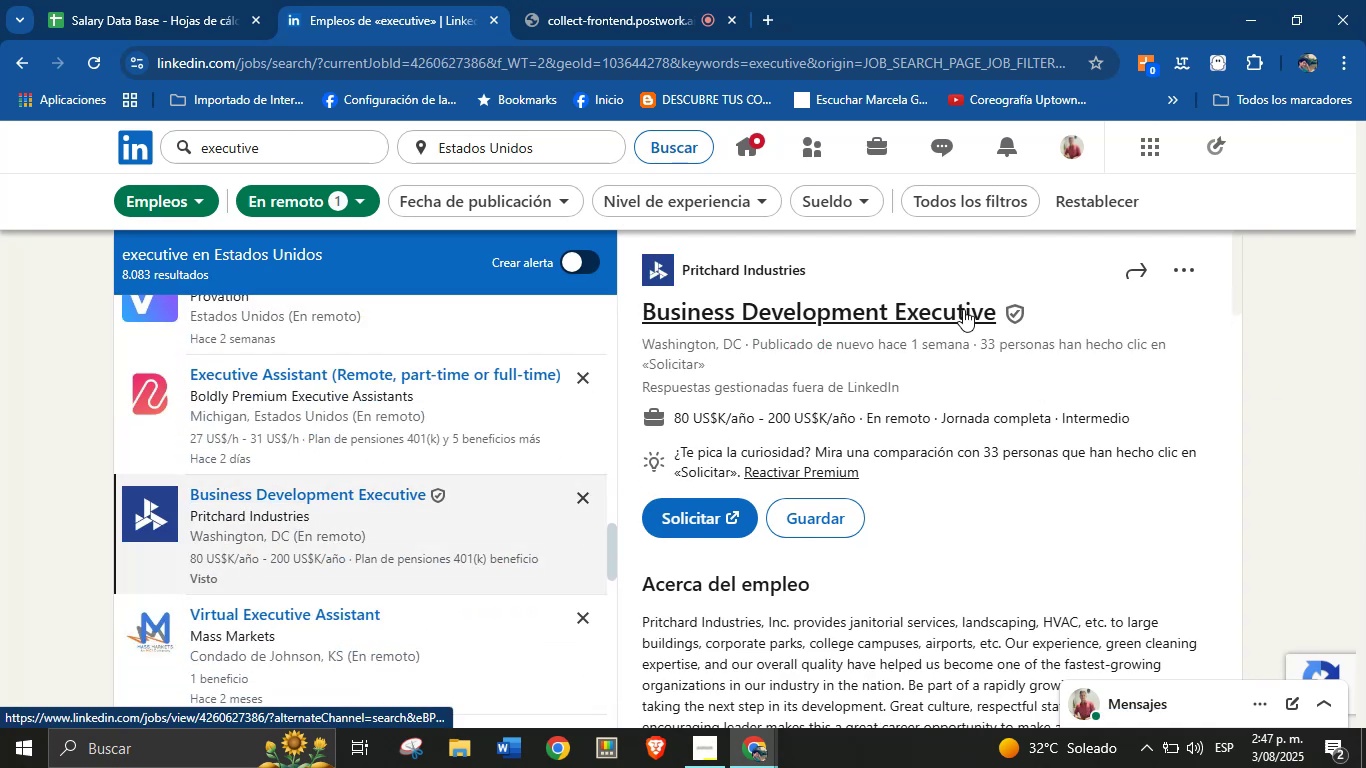 
left_click_drag(start_coordinate=[1000, 314], to_coordinate=[647, 323])
 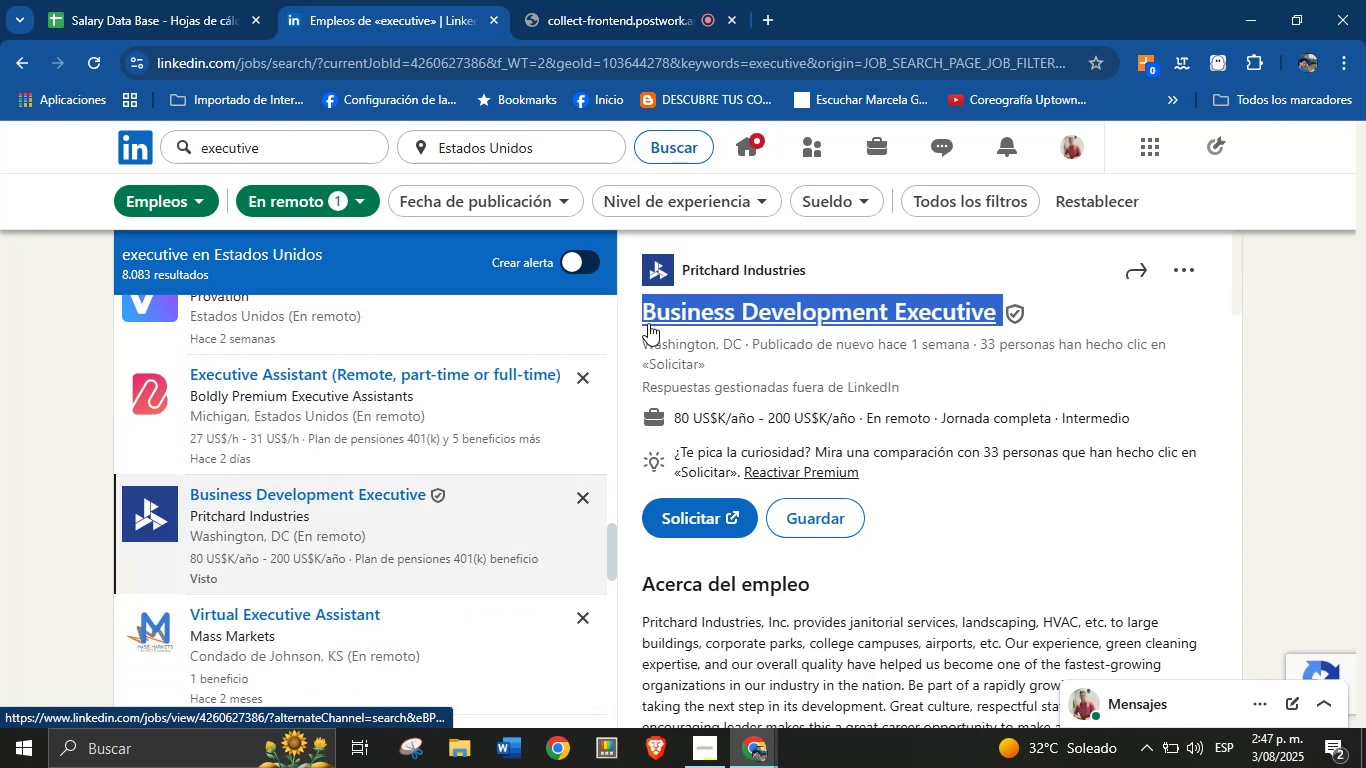 
key(Control+C)
 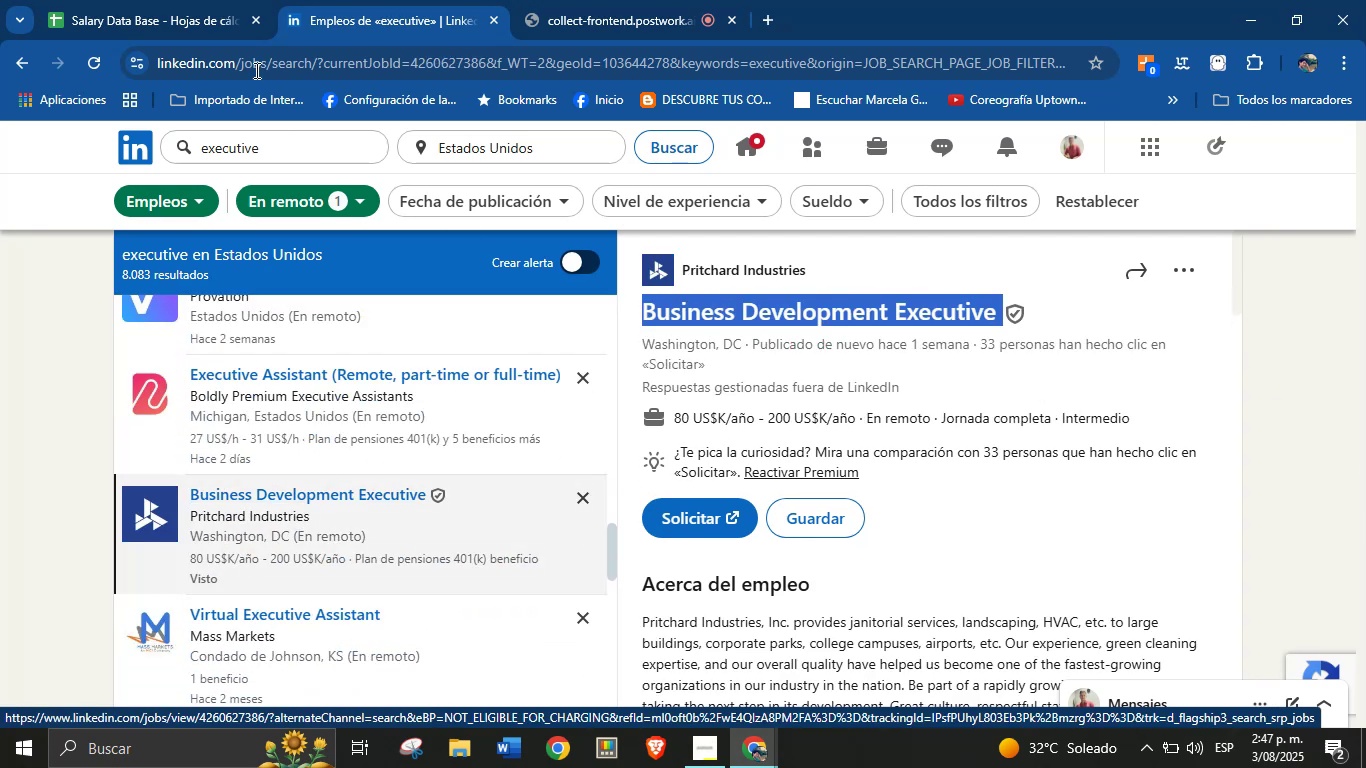 
left_click([147, 0])
 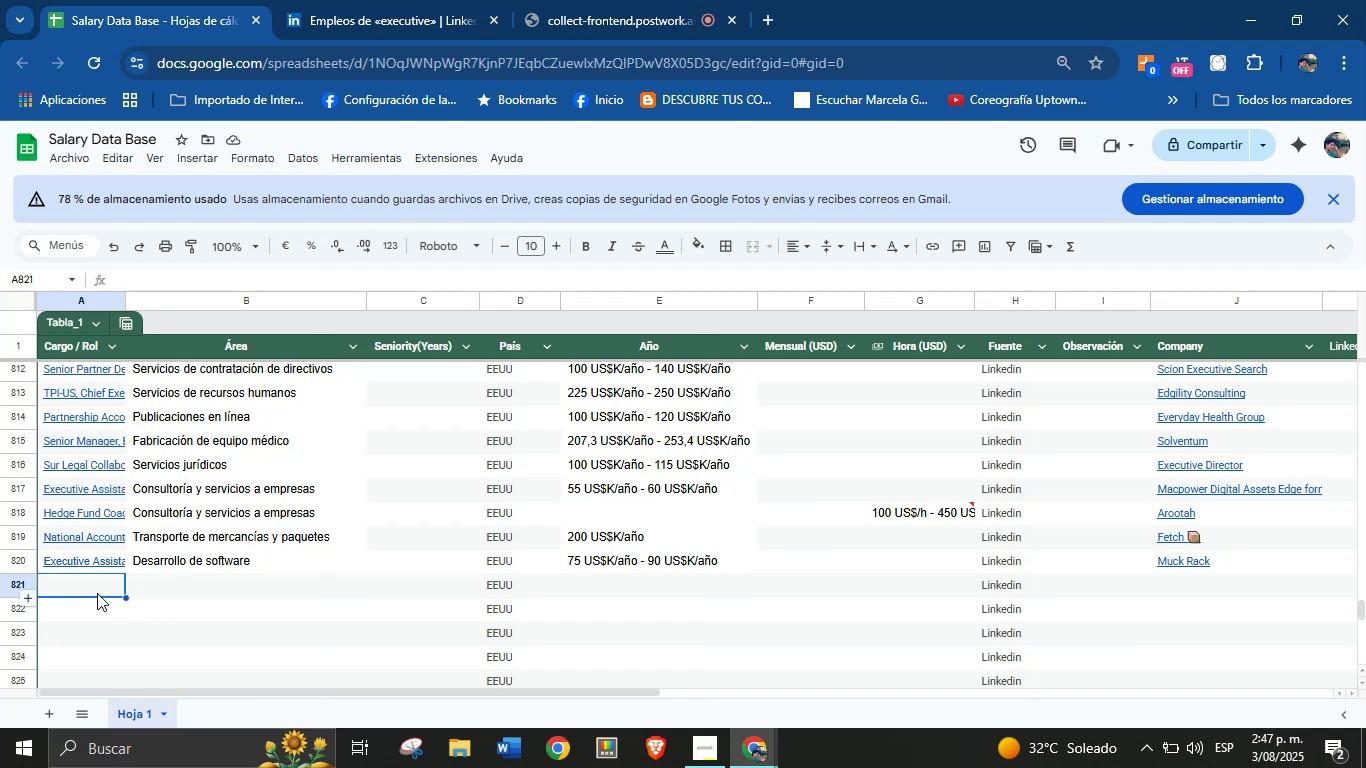 
left_click([93, 584])
 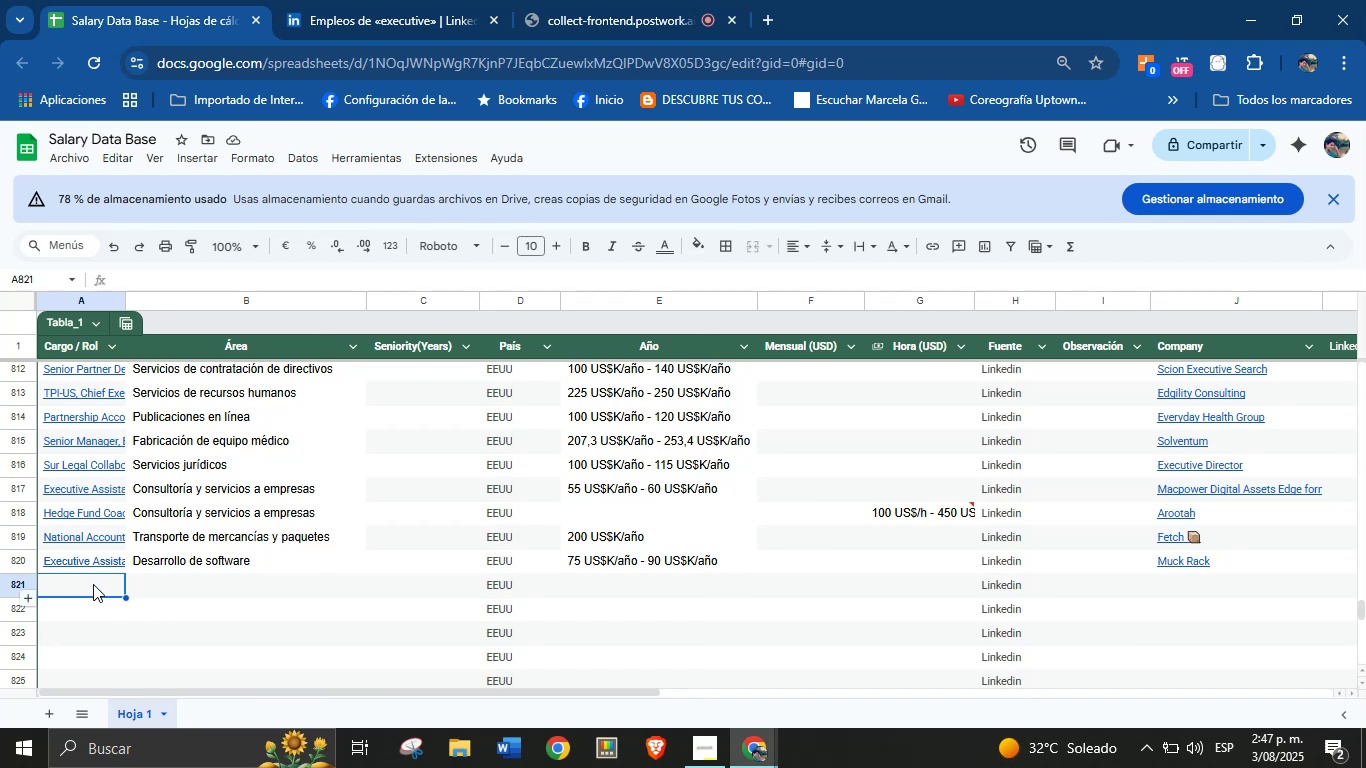 
key(Control+V)
 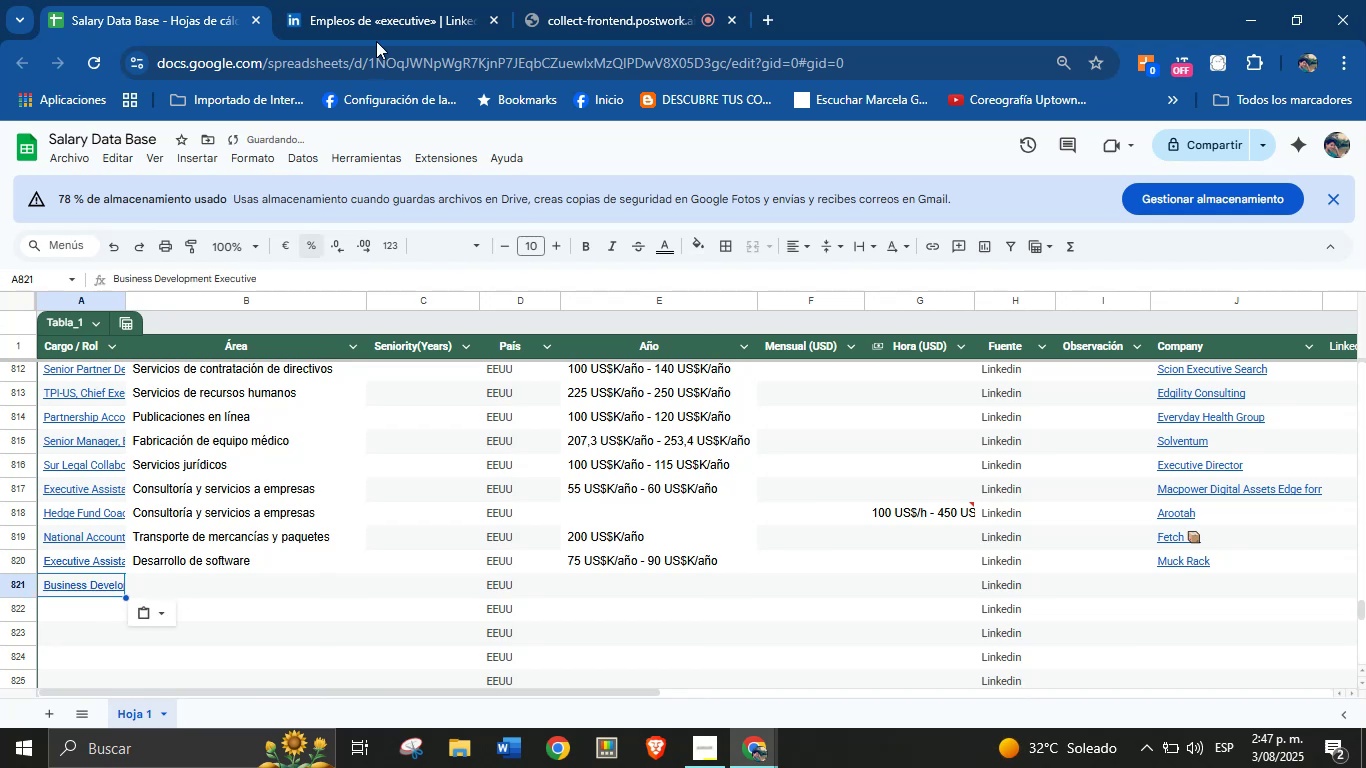 
left_click([413, 0])
 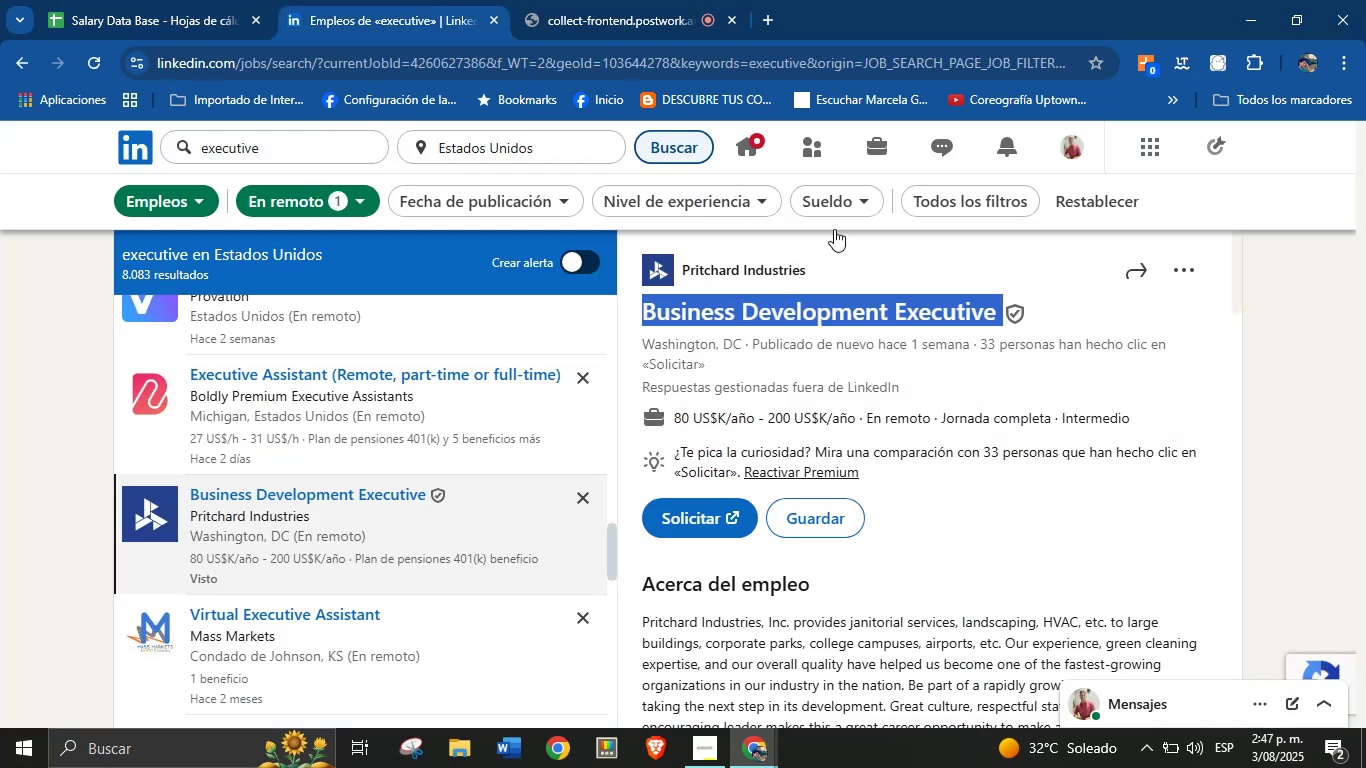 
left_click([828, 279])
 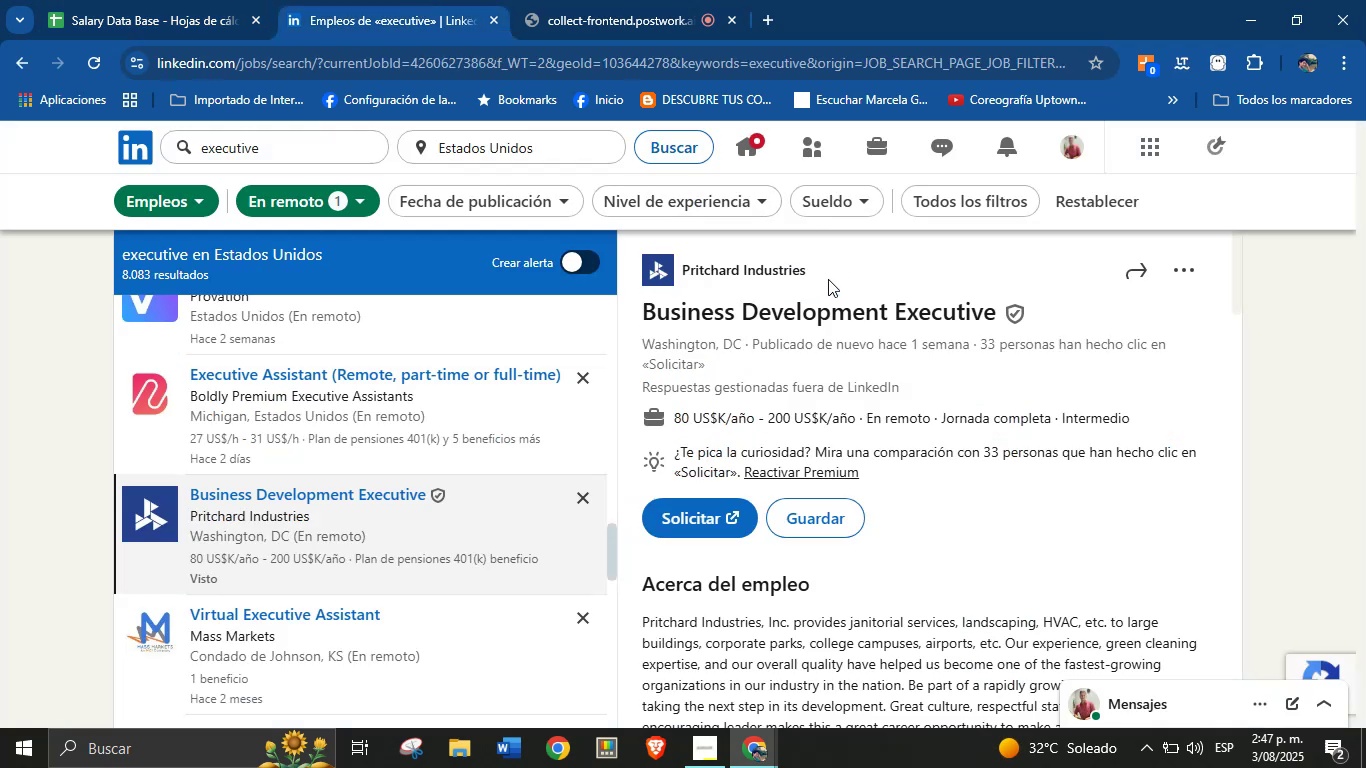 
left_click_drag(start_coordinate=[811, 276], to_coordinate=[683, 274])
 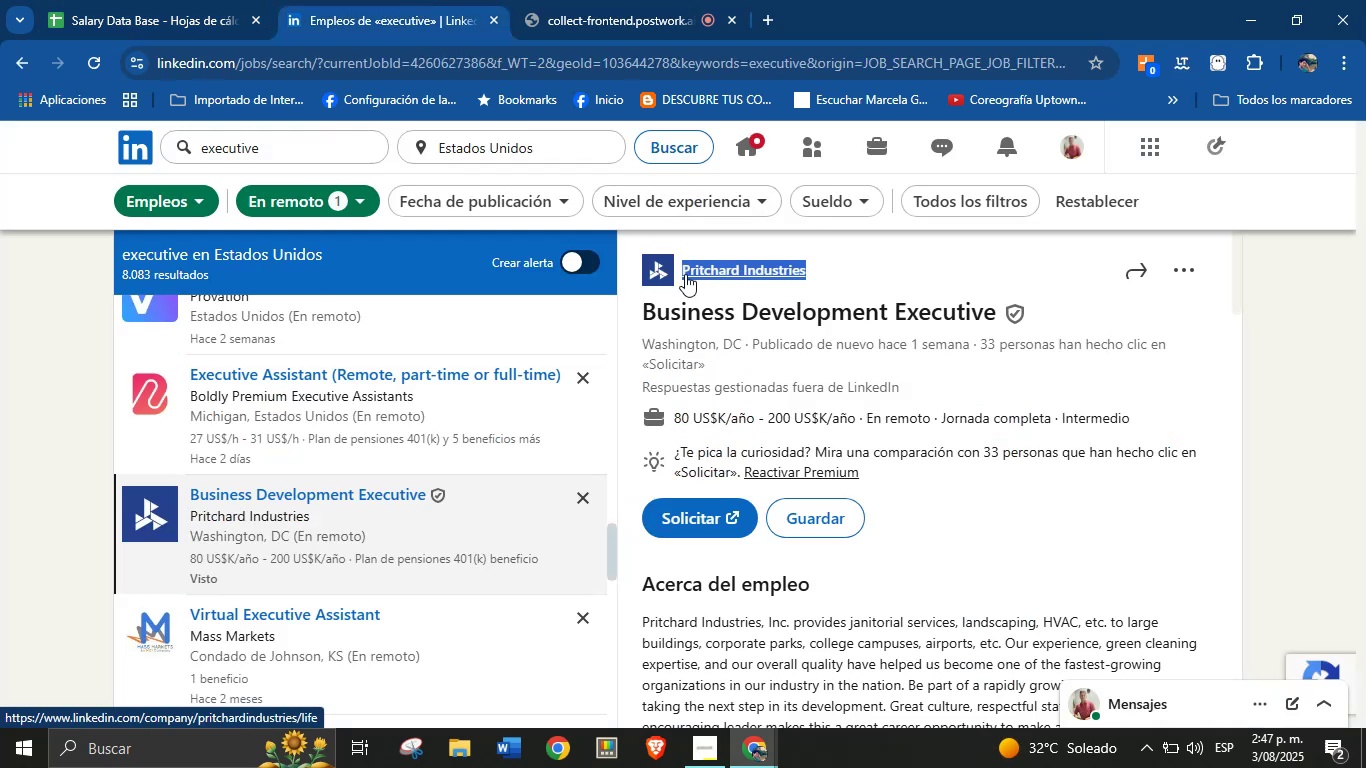 
key(Control+C)
 